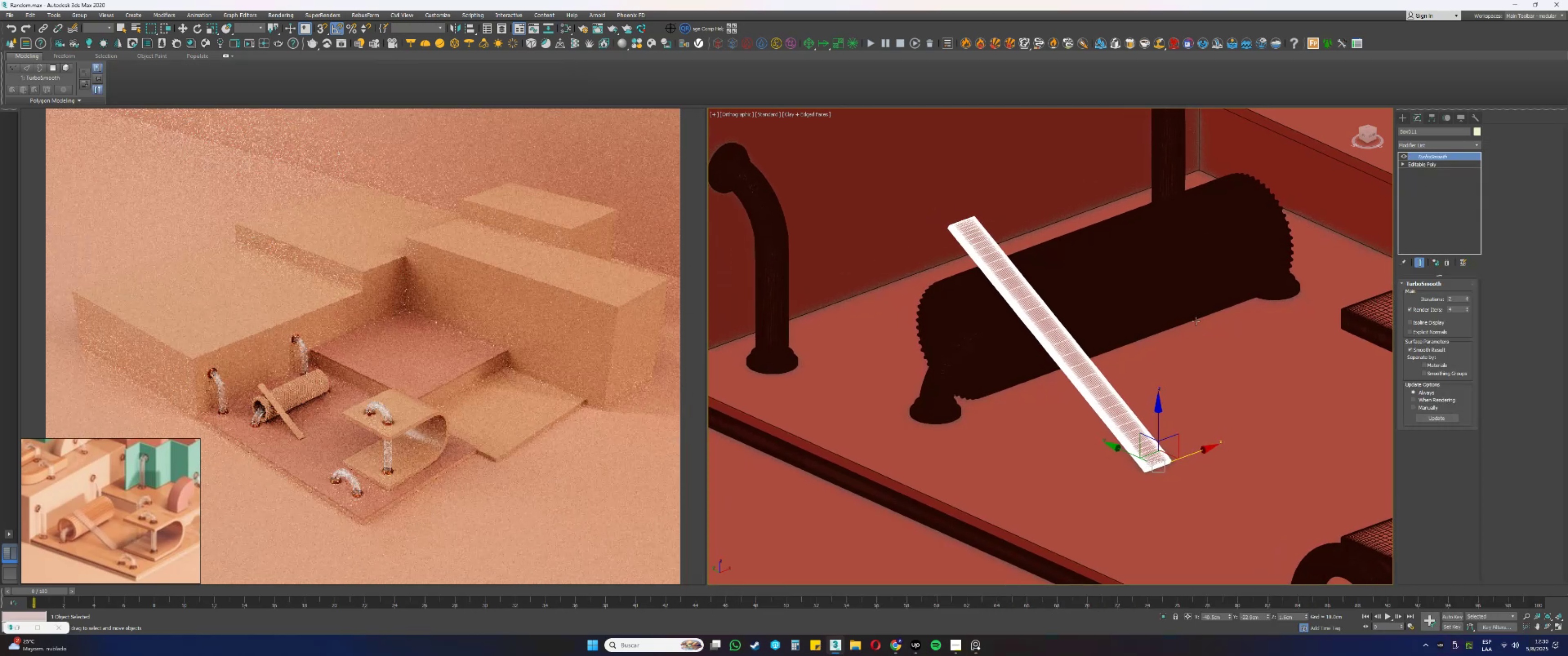 
key(F3)
 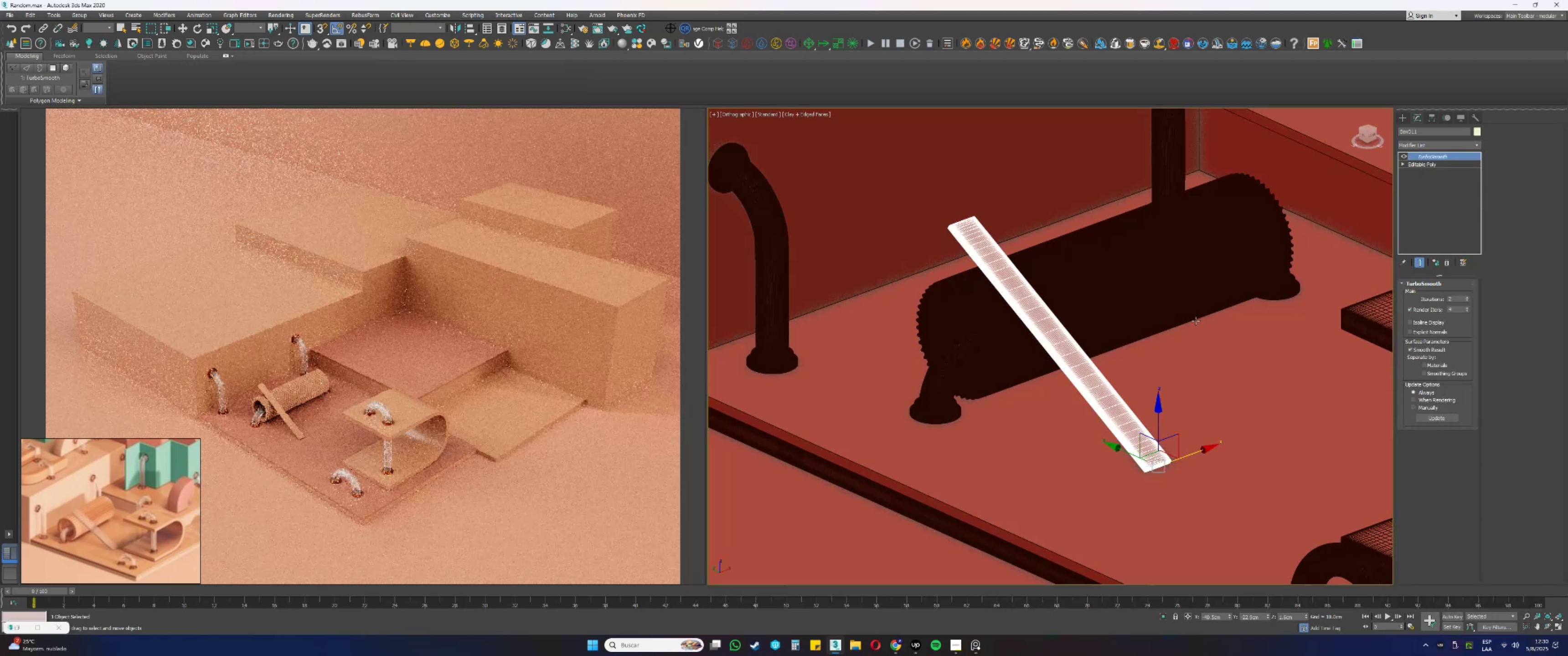 
key(F4)
 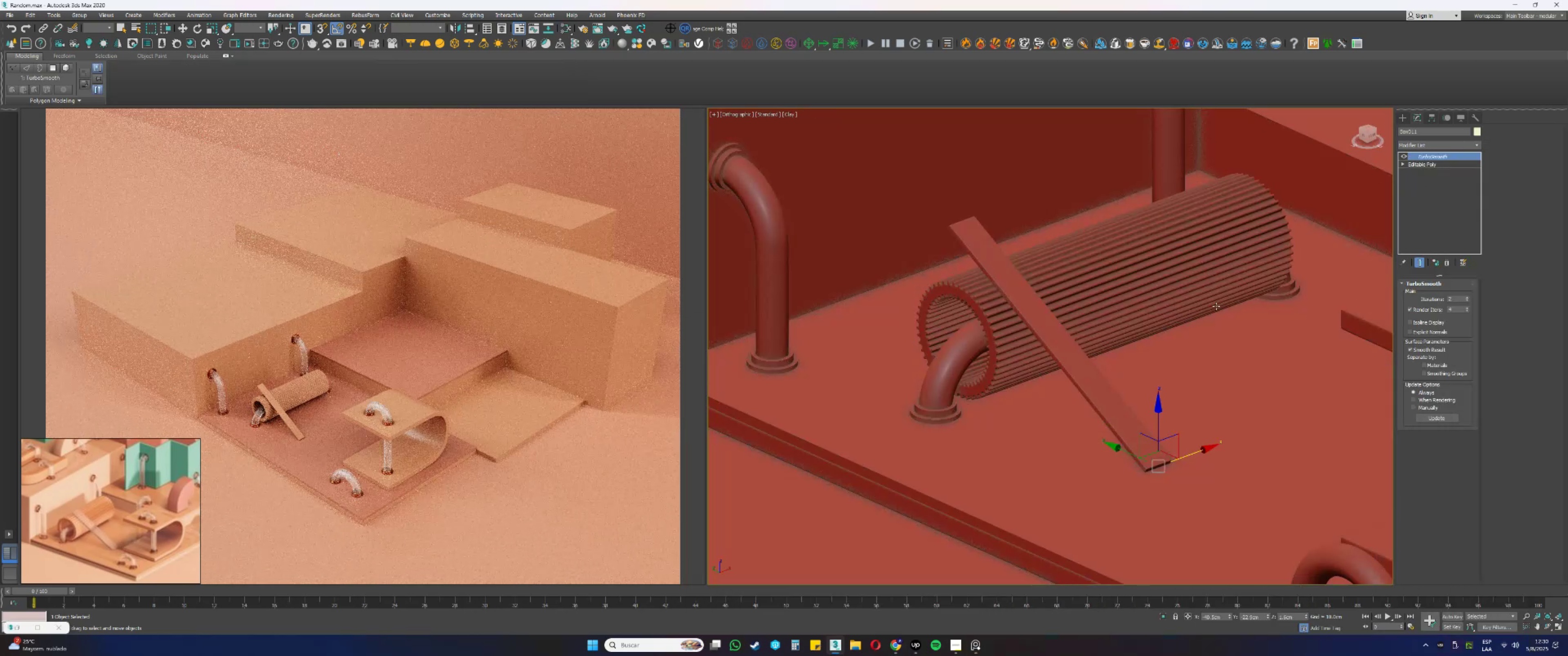 
key(F4)
 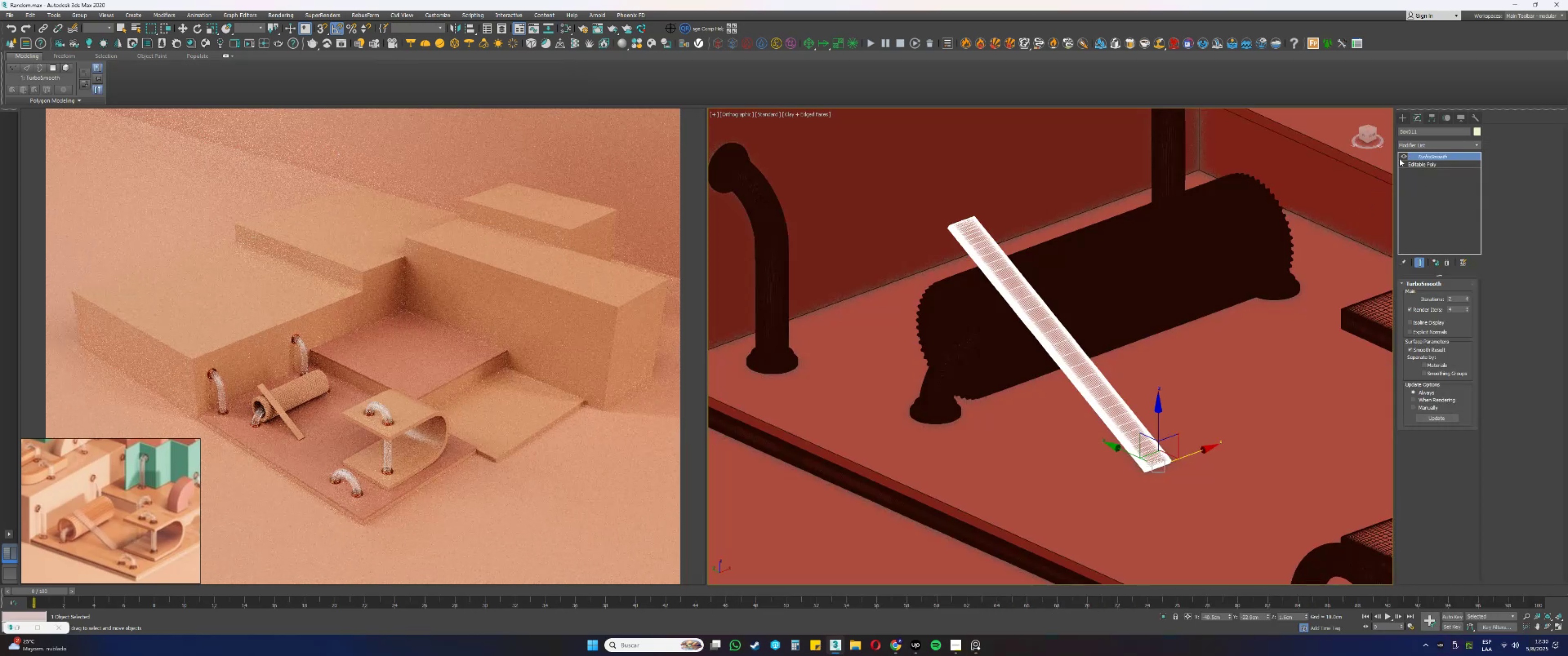 
left_click([1403, 157])
 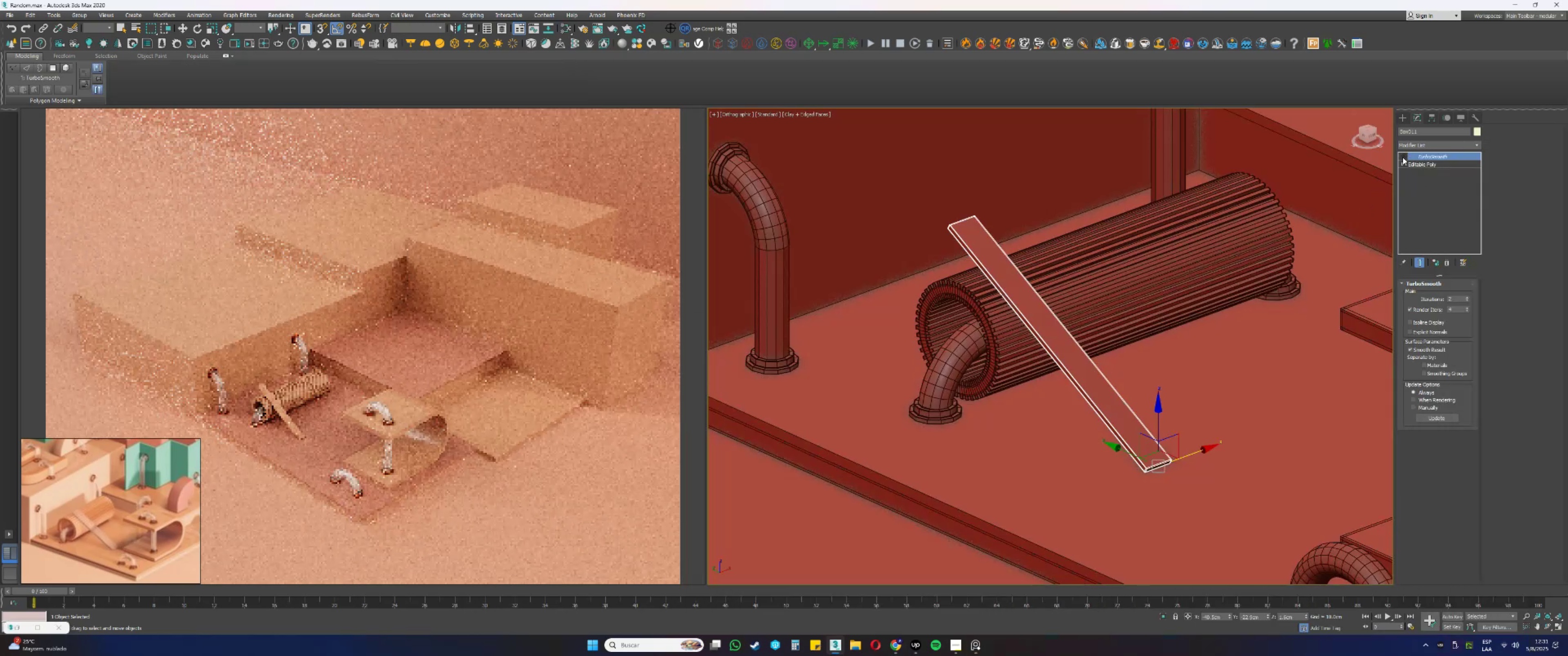 
left_click([1403, 157])
 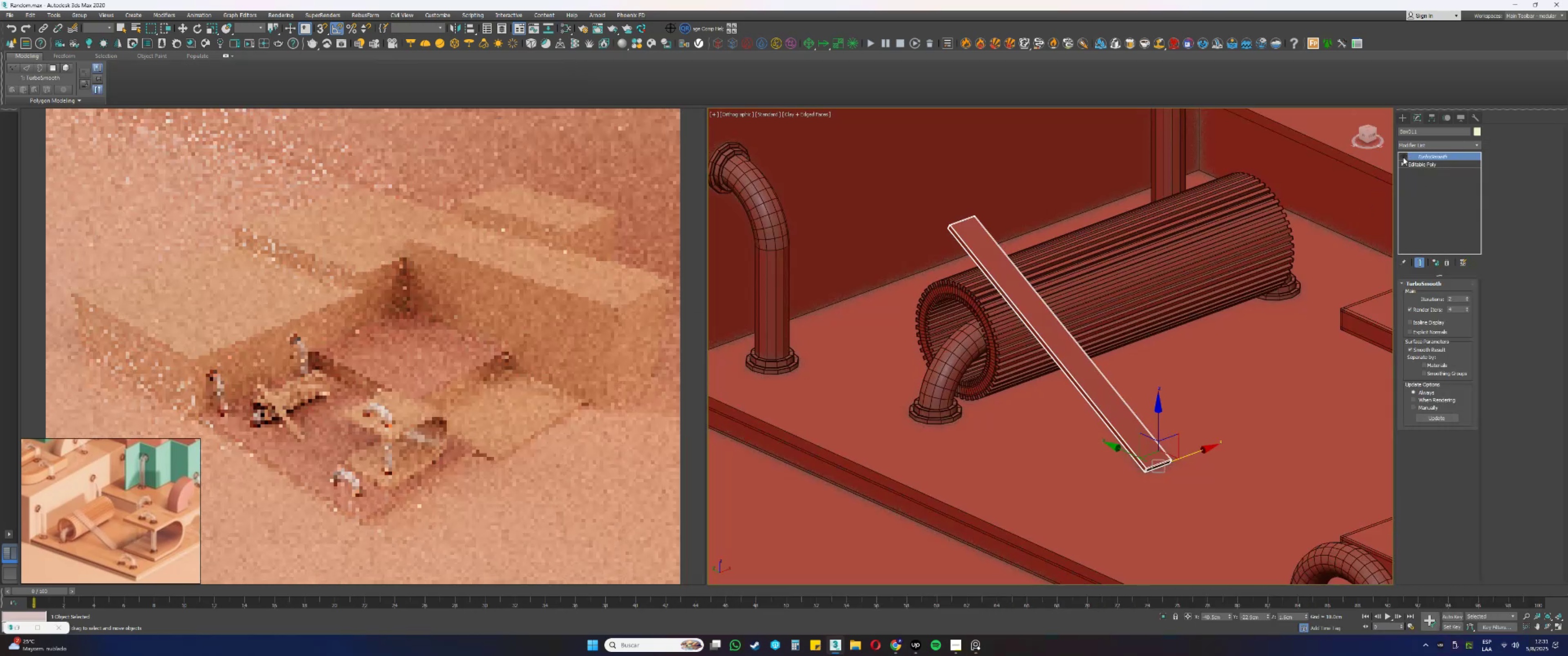 
double_click([1403, 157])
 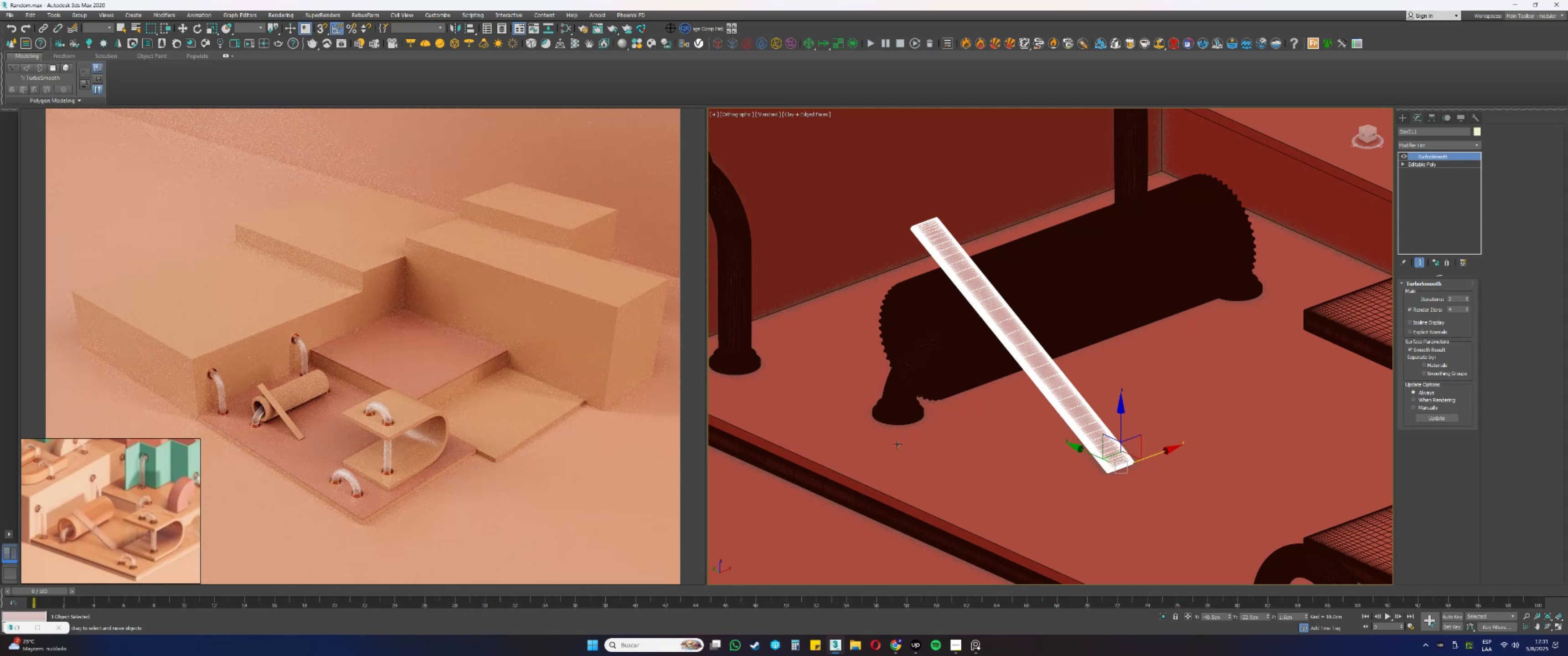 
wait(15.57)
 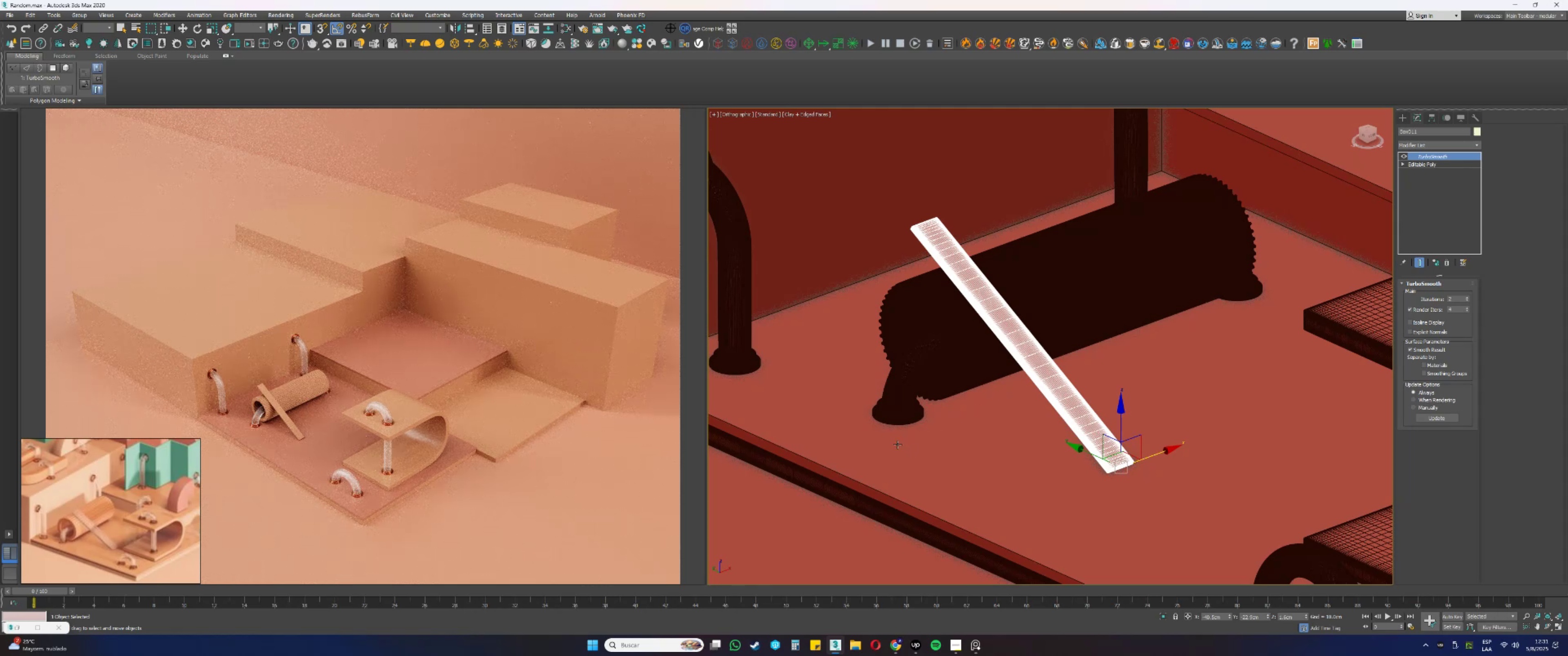 
scroll: coordinate [957, 361], scroll_direction: down, amount: 2.0
 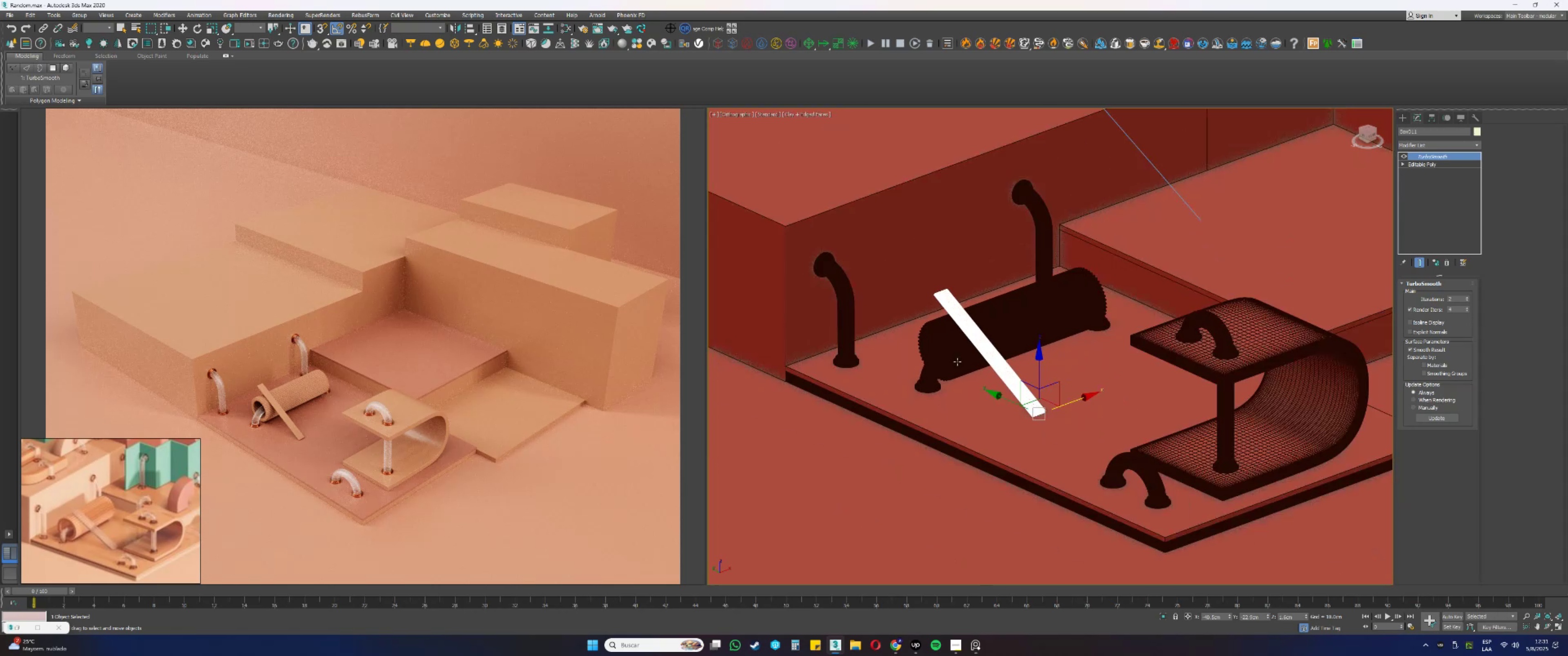 
key(Alt+AltLeft)
 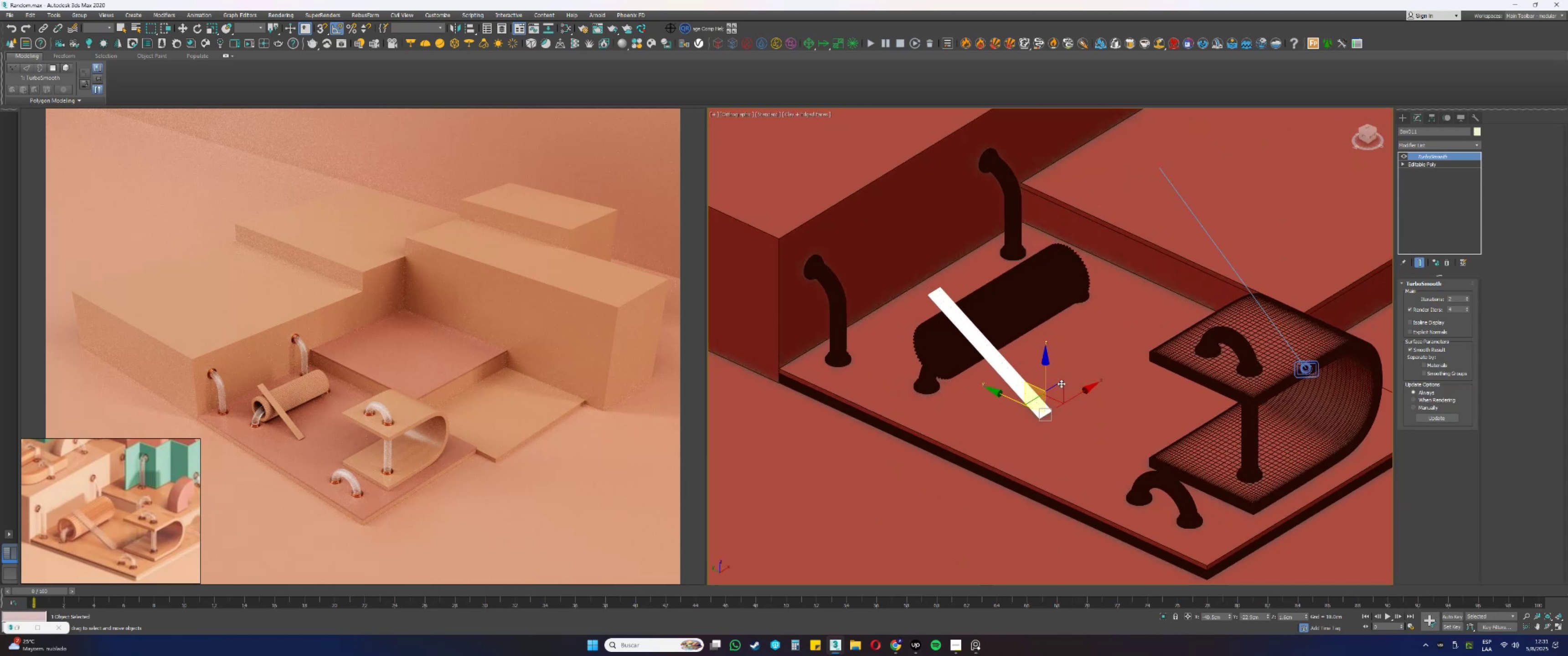 
key(F4)
 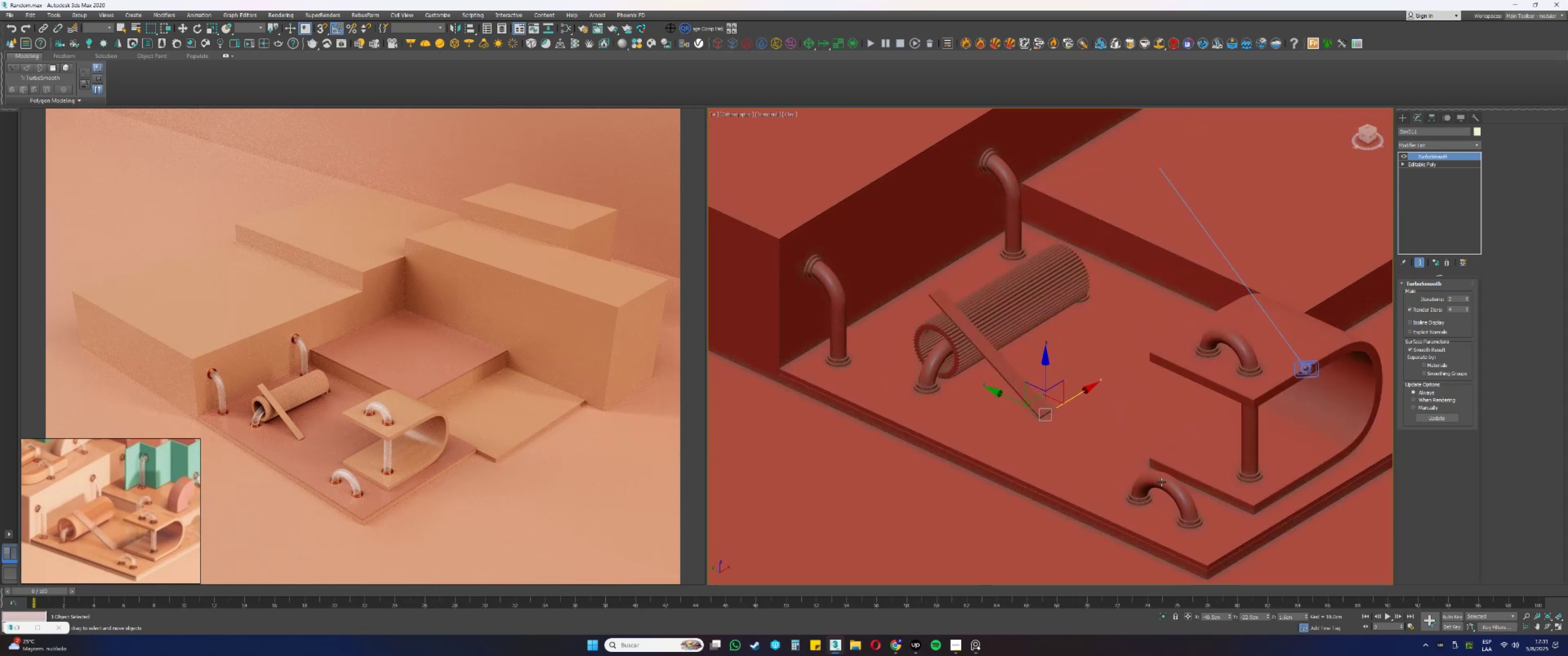 
left_click([1231, 340])
 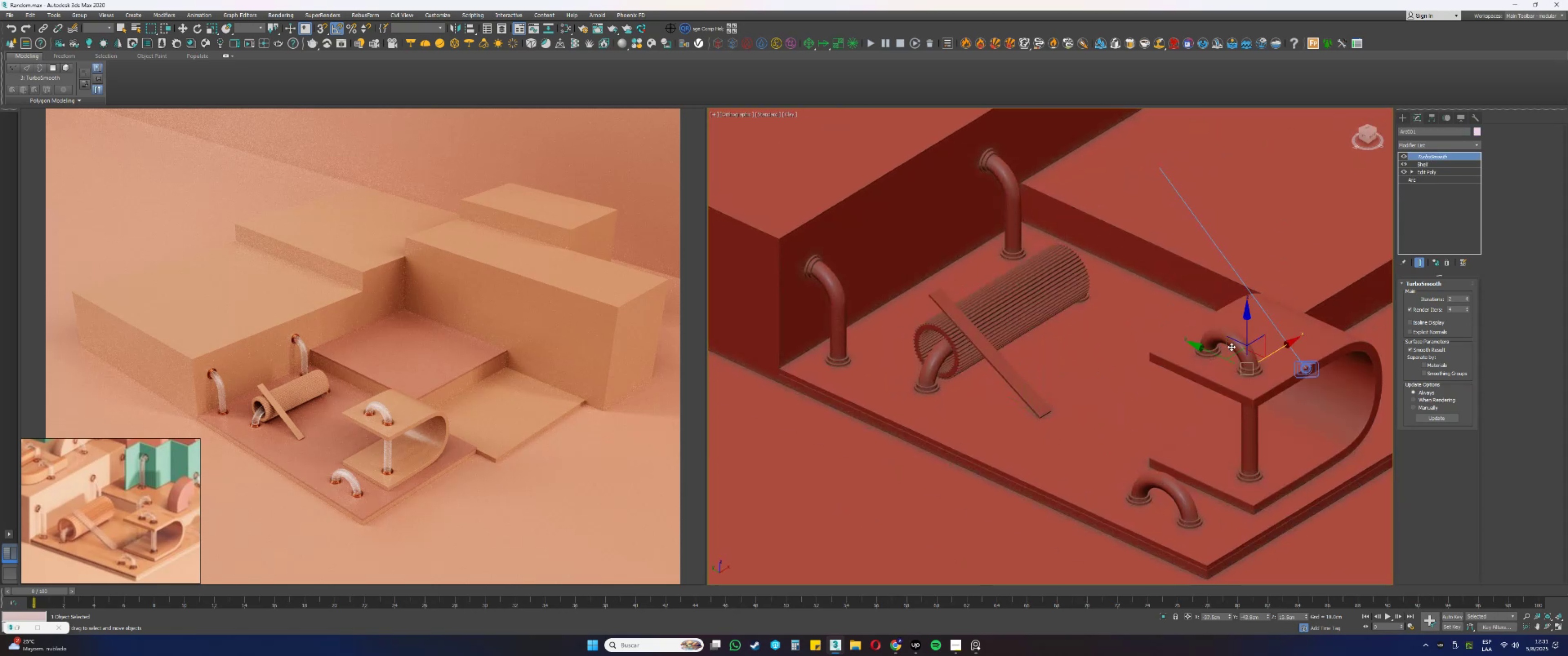 
key(Shift+ShiftLeft)
 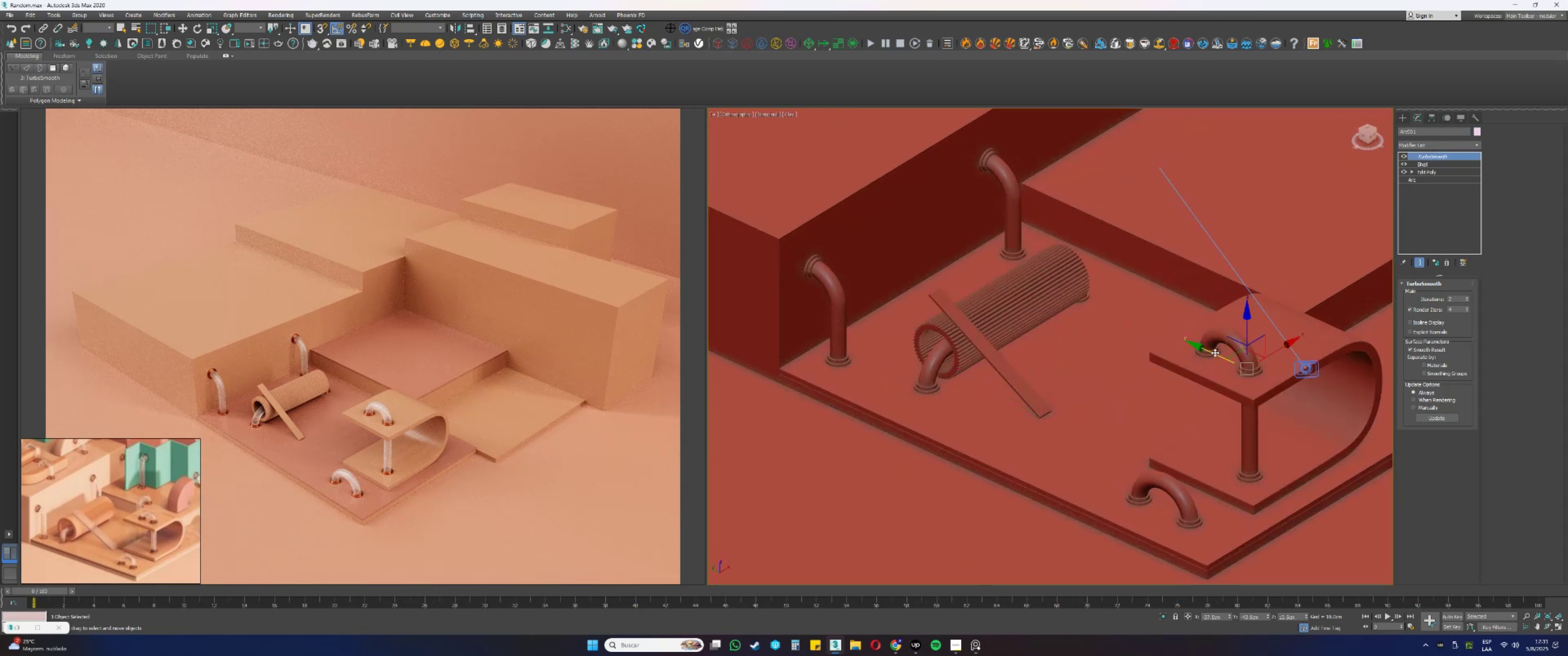 
left_click_drag(start_coordinate=[1210, 352], to_coordinate=[1102, 265])
 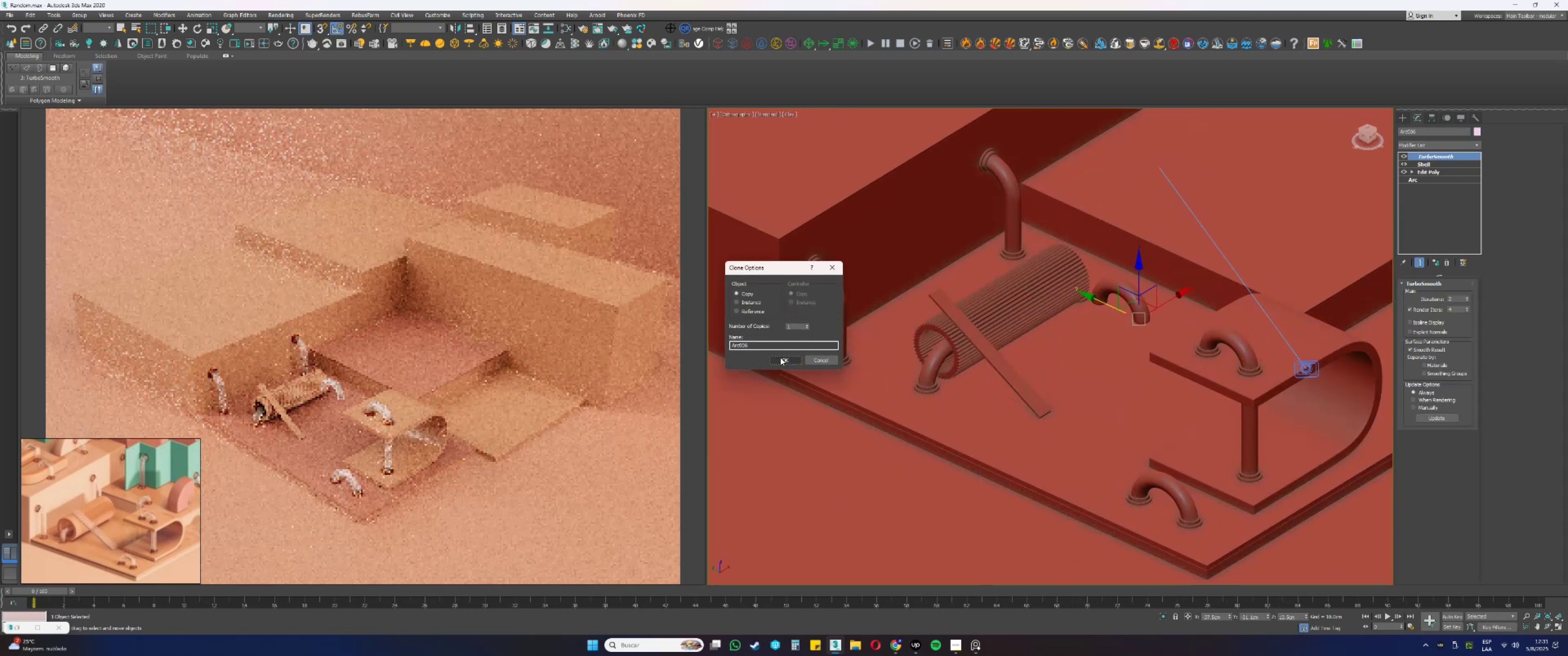 
left_click([780, 358])
 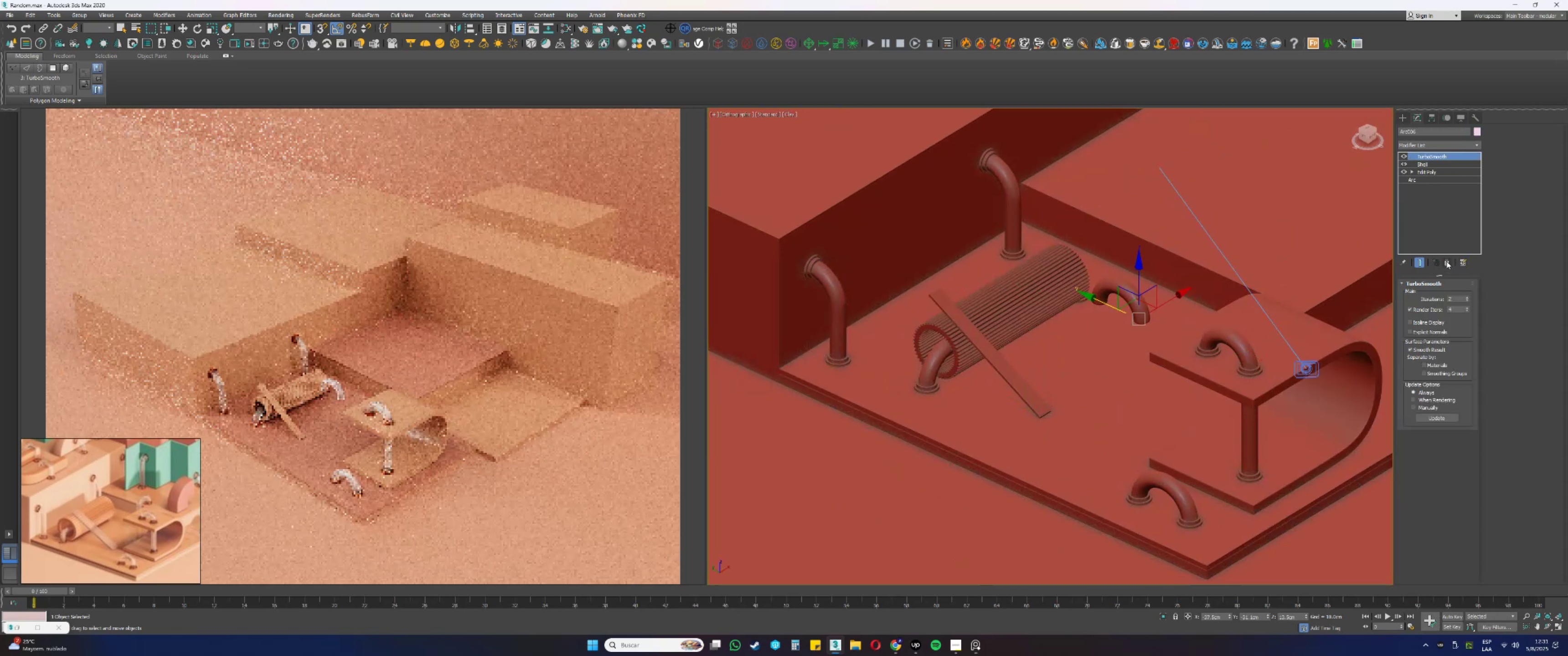 
double_click([1447, 262])
 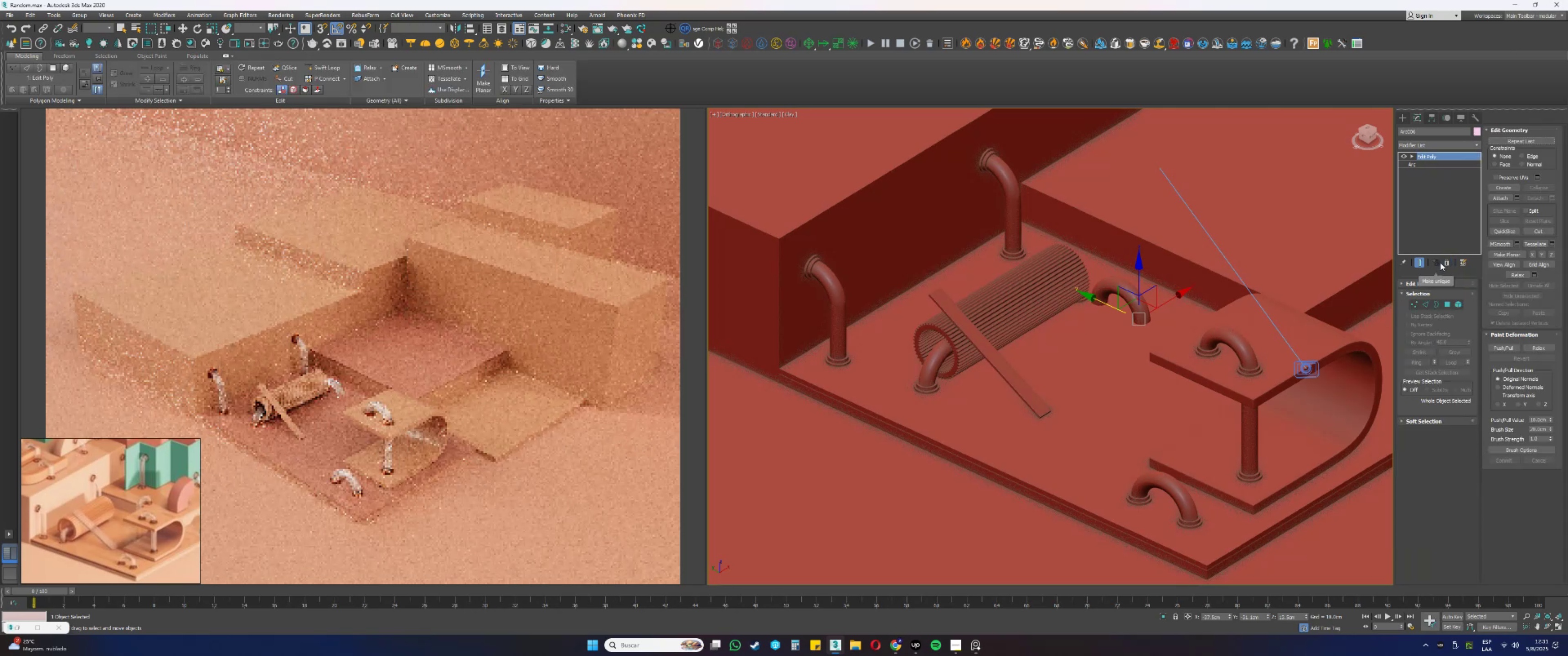 
left_click([1449, 264])
 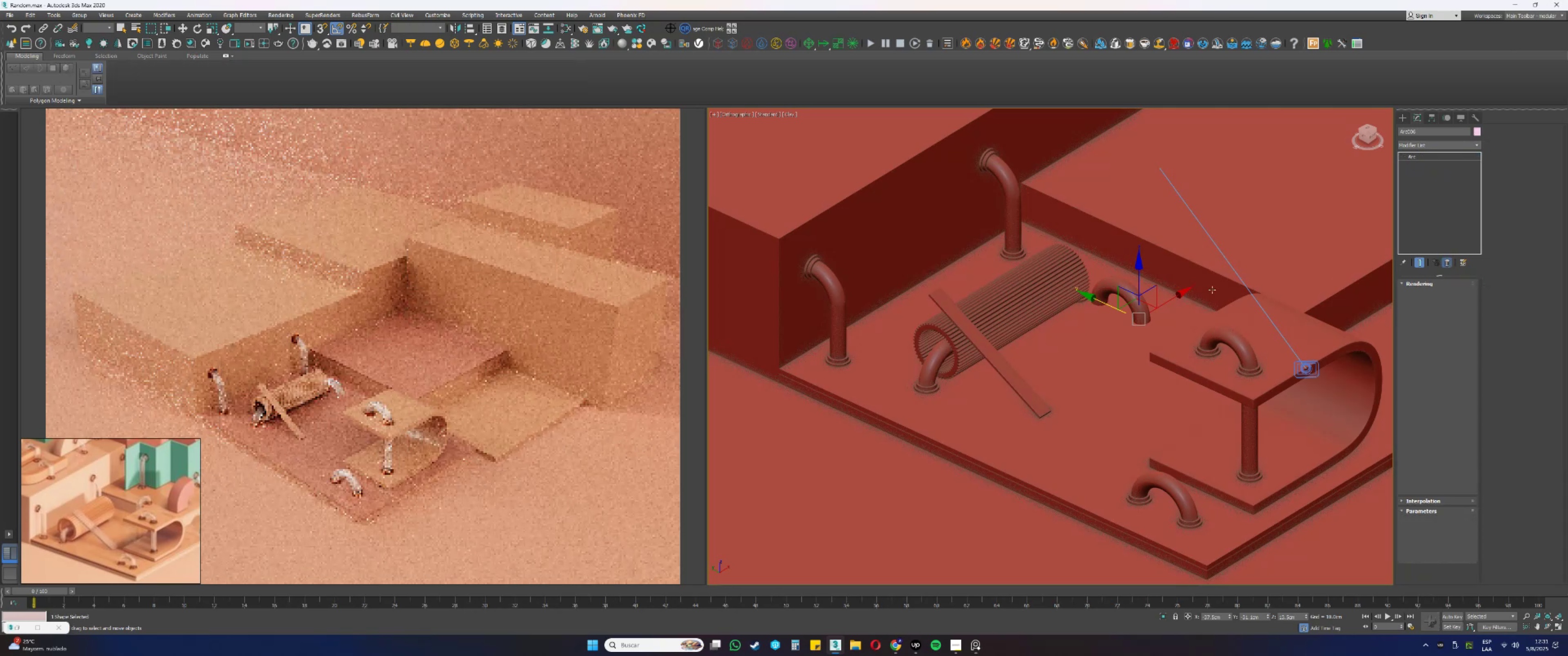 
scroll: coordinate [1158, 297], scroll_direction: up, amount: 4.0
 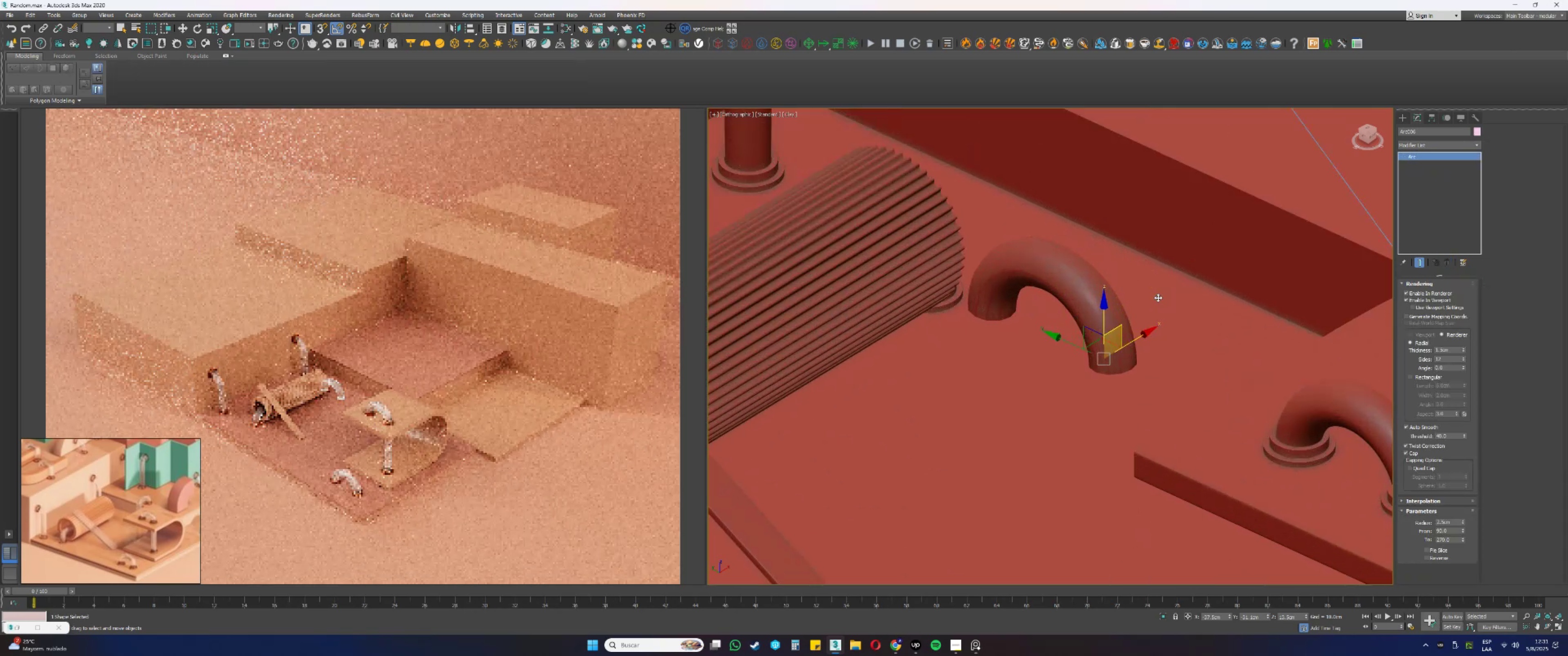 
key(F4)
 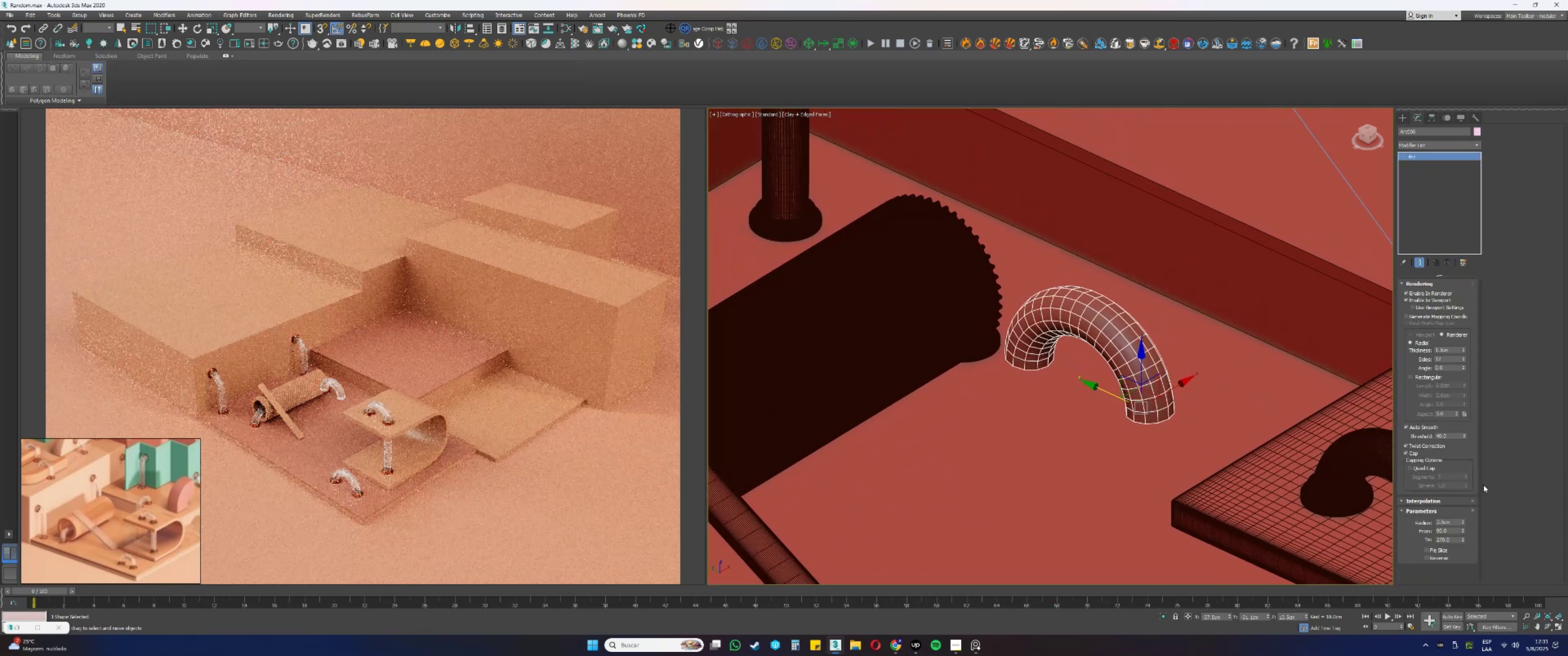 
hold_key(key=AltLeft, duration=0.77)
 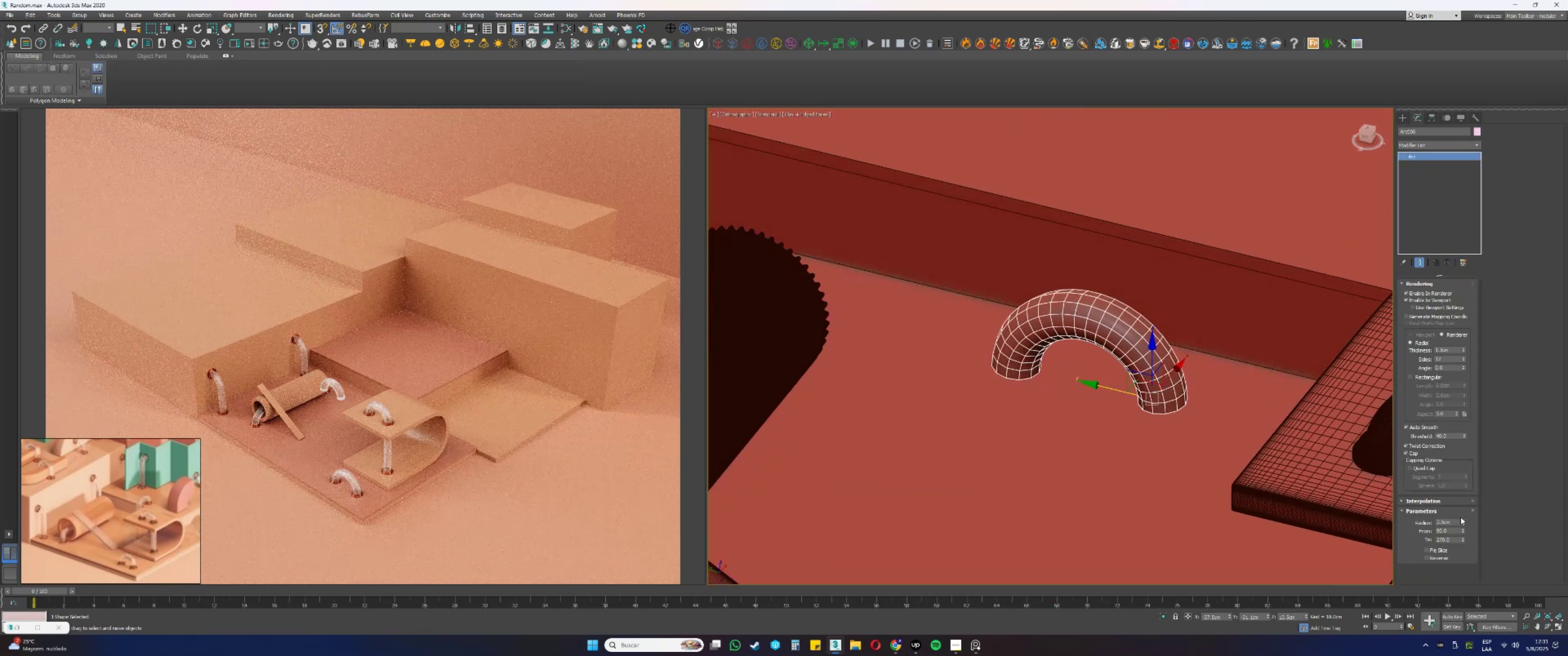 
left_click_drag(start_coordinate=[1464, 521], to_coordinate=[1468, 539])
 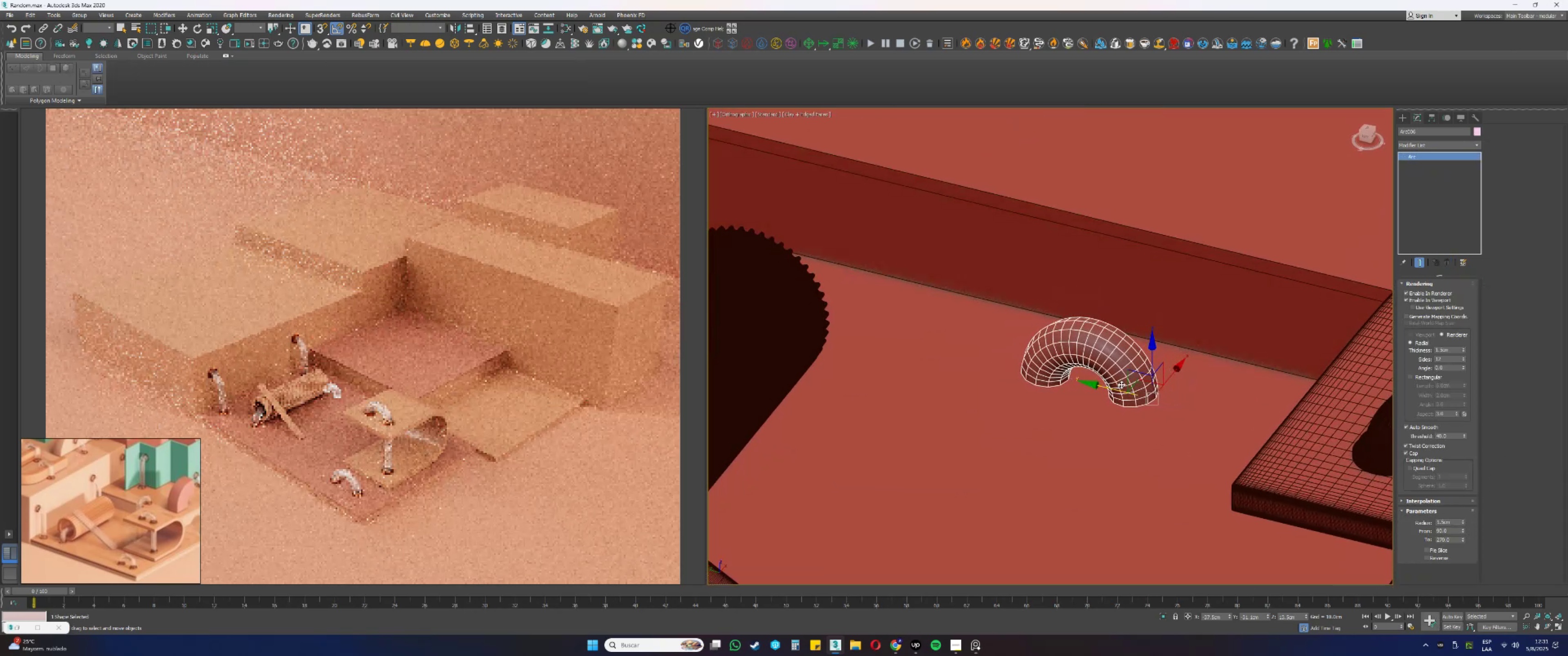 
type(ew)
 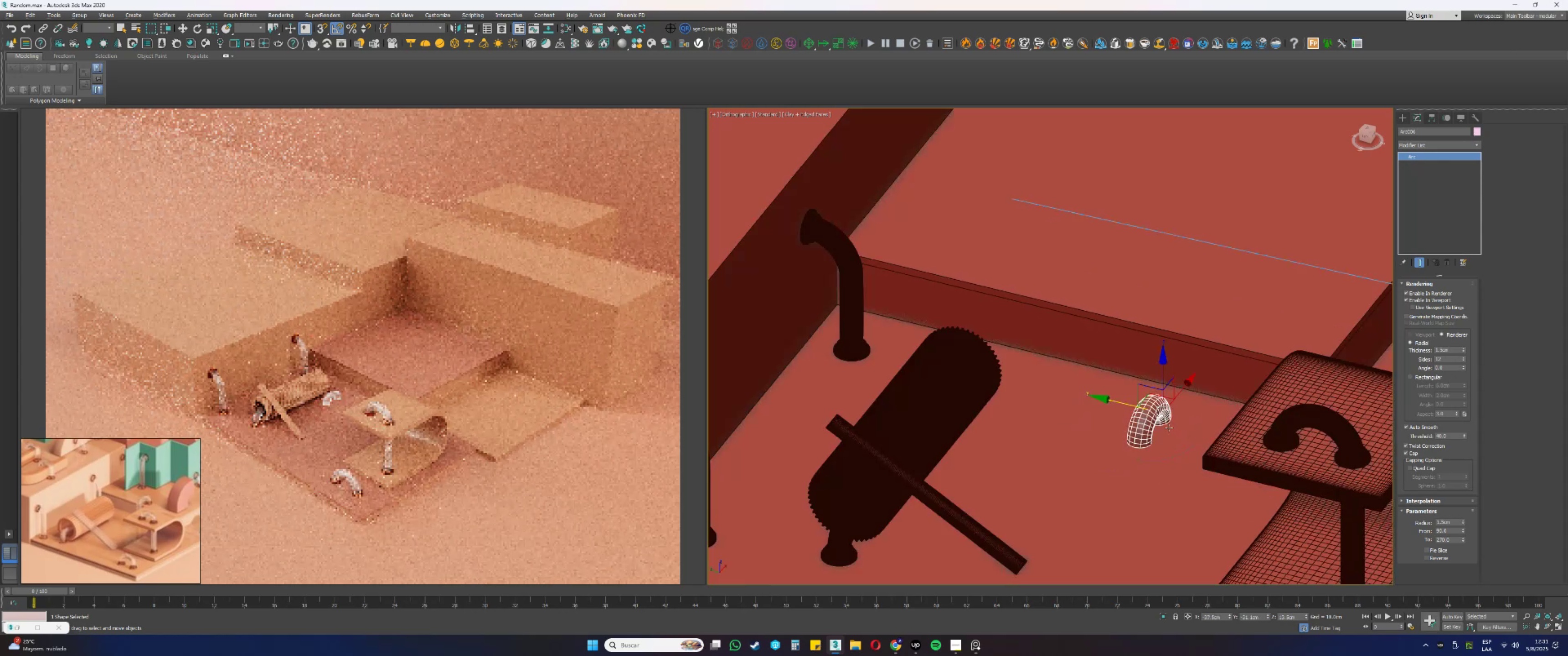 
left_click_drag(start_coordinate=[1154, 432], to_coordinate=[1195, 431])
 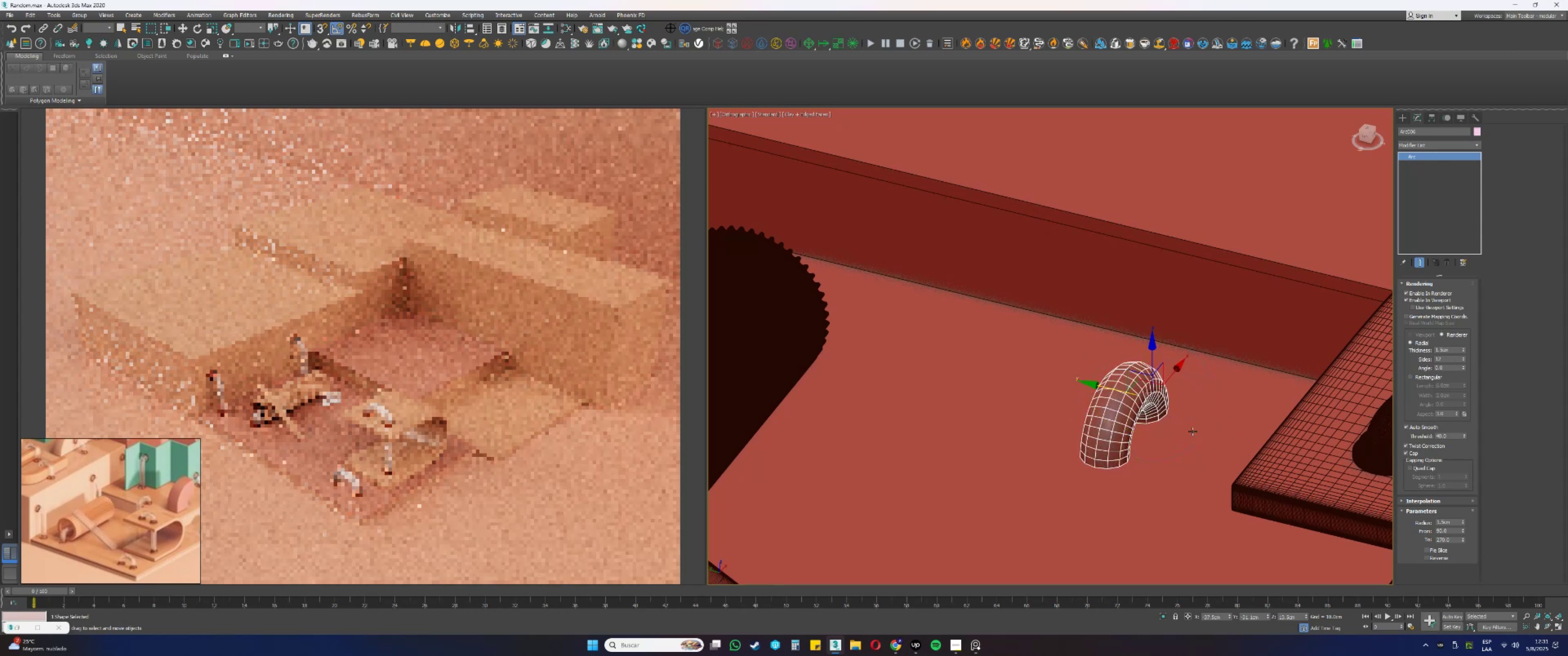 
scroll: coordinate [1167, 428], scroll_direction: down, amount: 1.0
 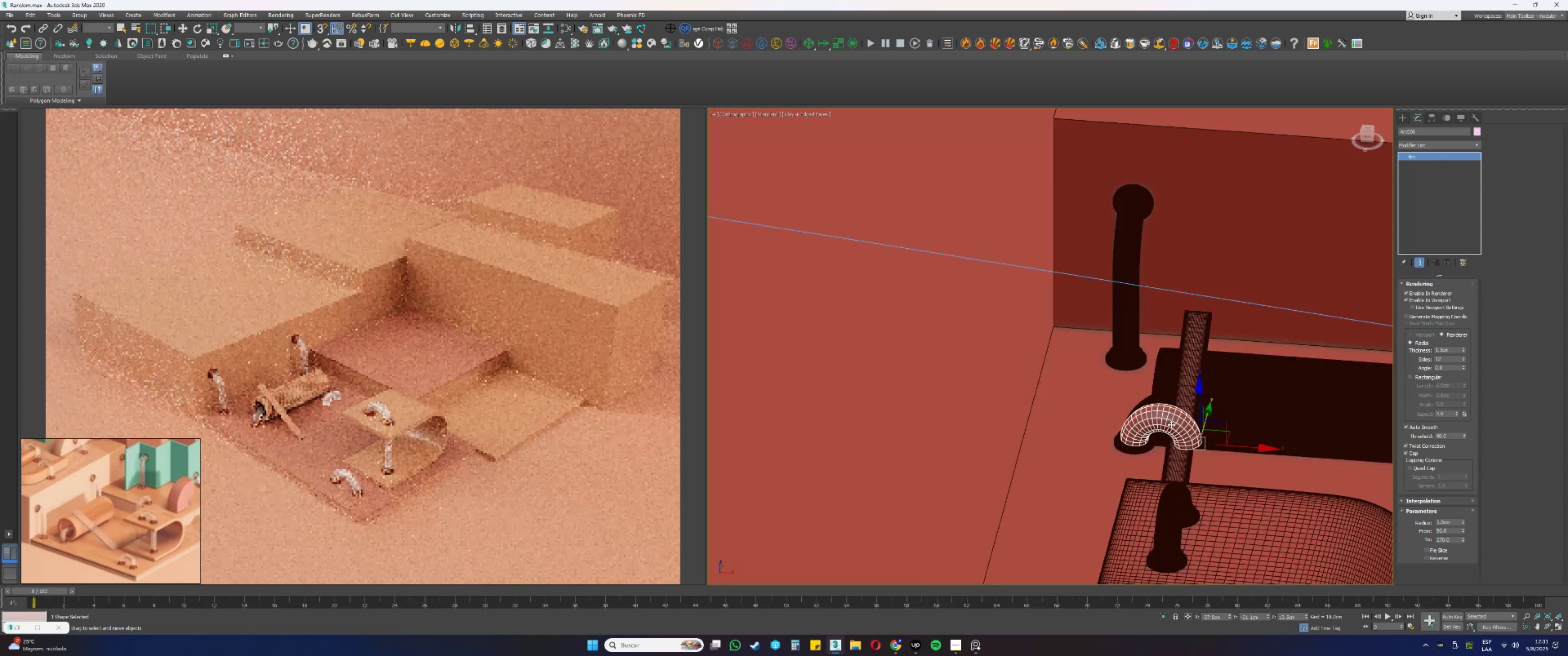 
key(Alt+AltLeft)
 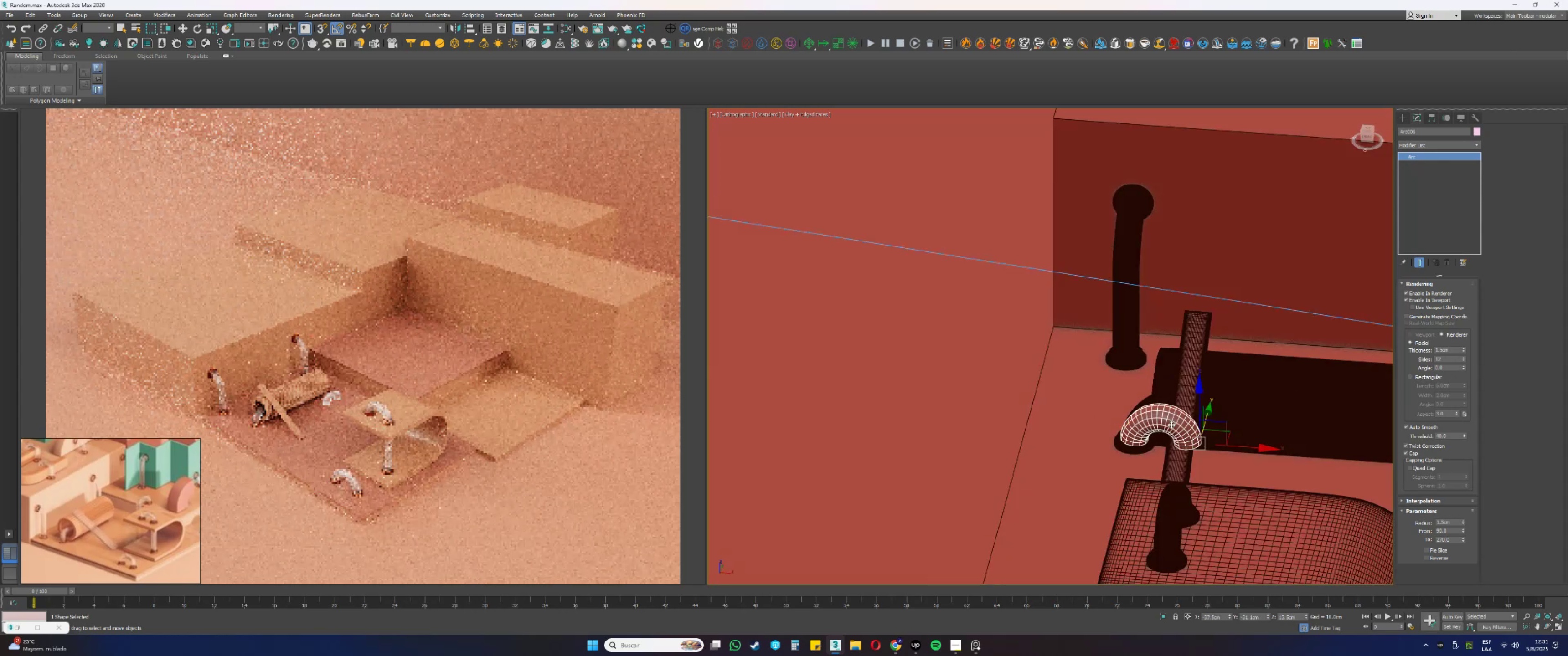 
scroll: coordinate [974, 342], scroll_direction: down, amount: 2.0
 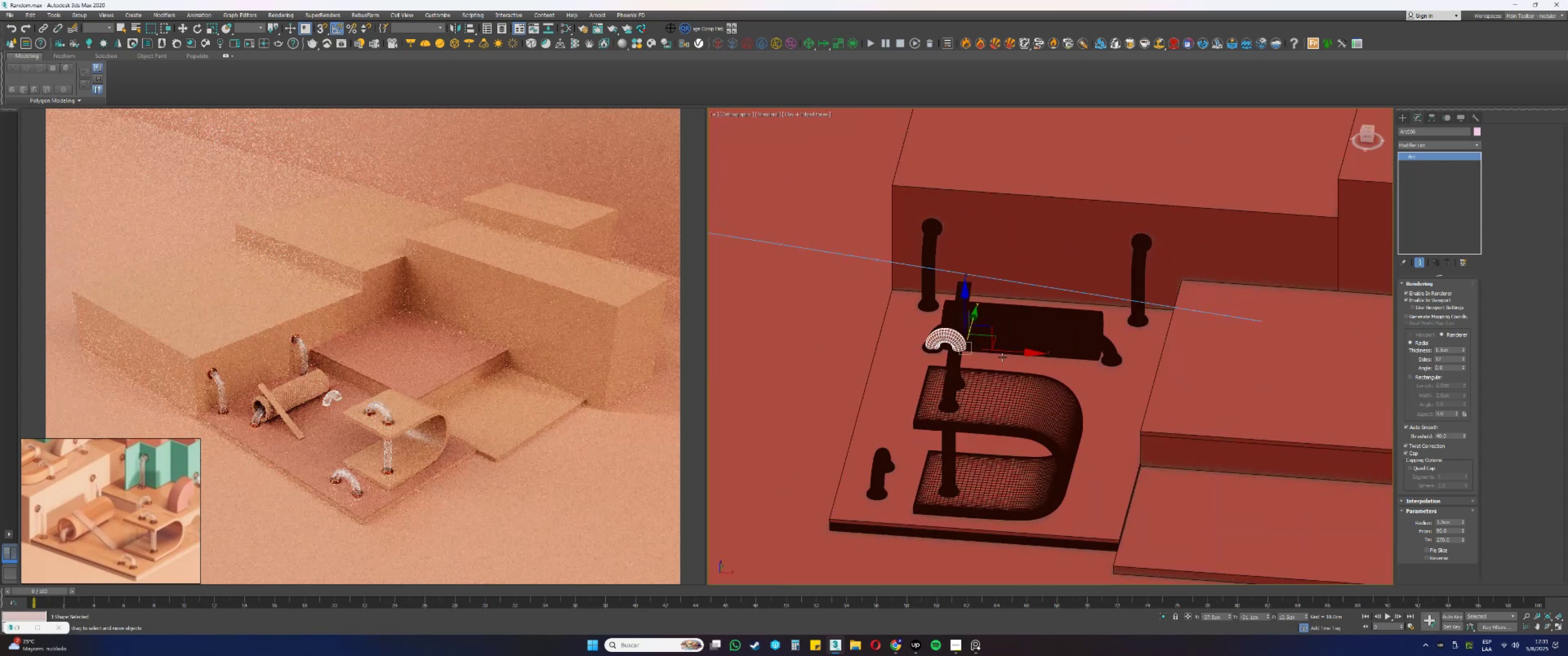 
left_click_drag(start_coordinate=[1001, 352], to_coordinate=[1205, 361])
 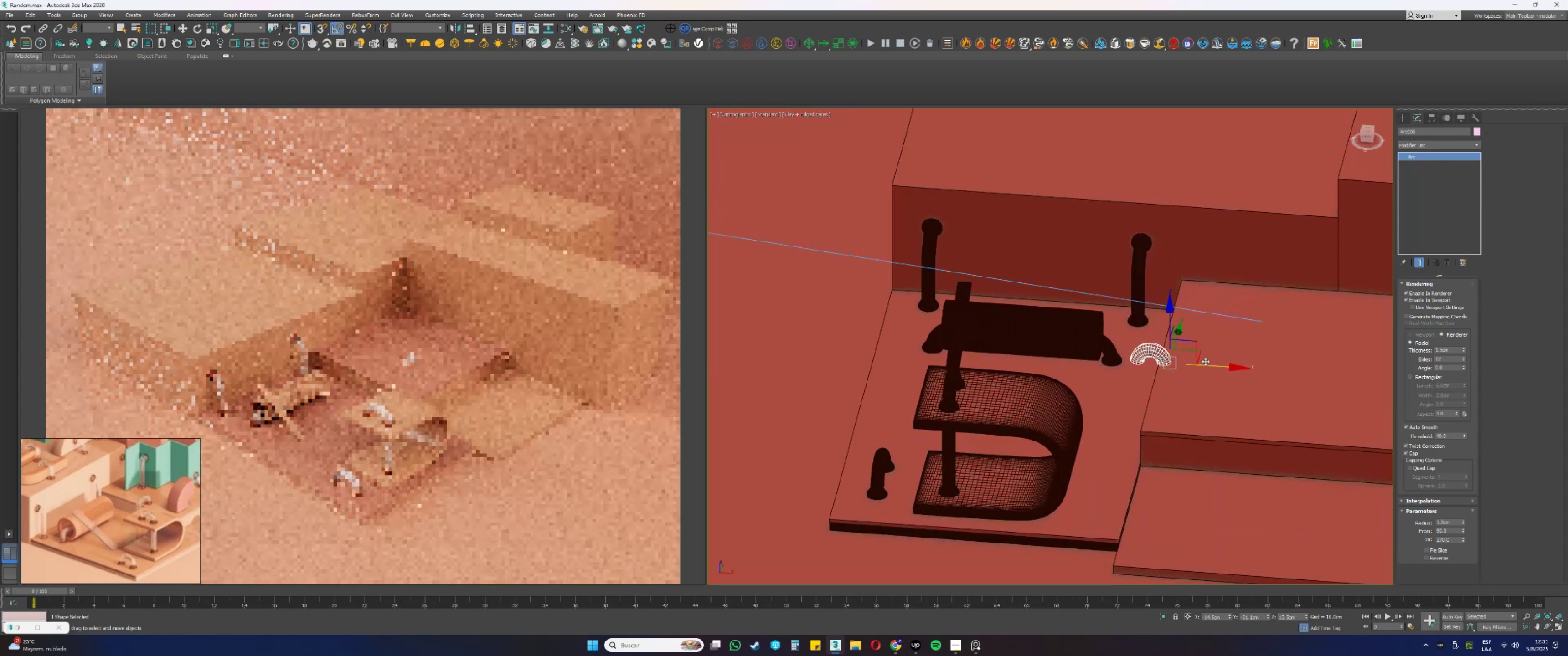 
scroll: coordinate [1166, 366], scroll_direction: up, amount: 4.0
 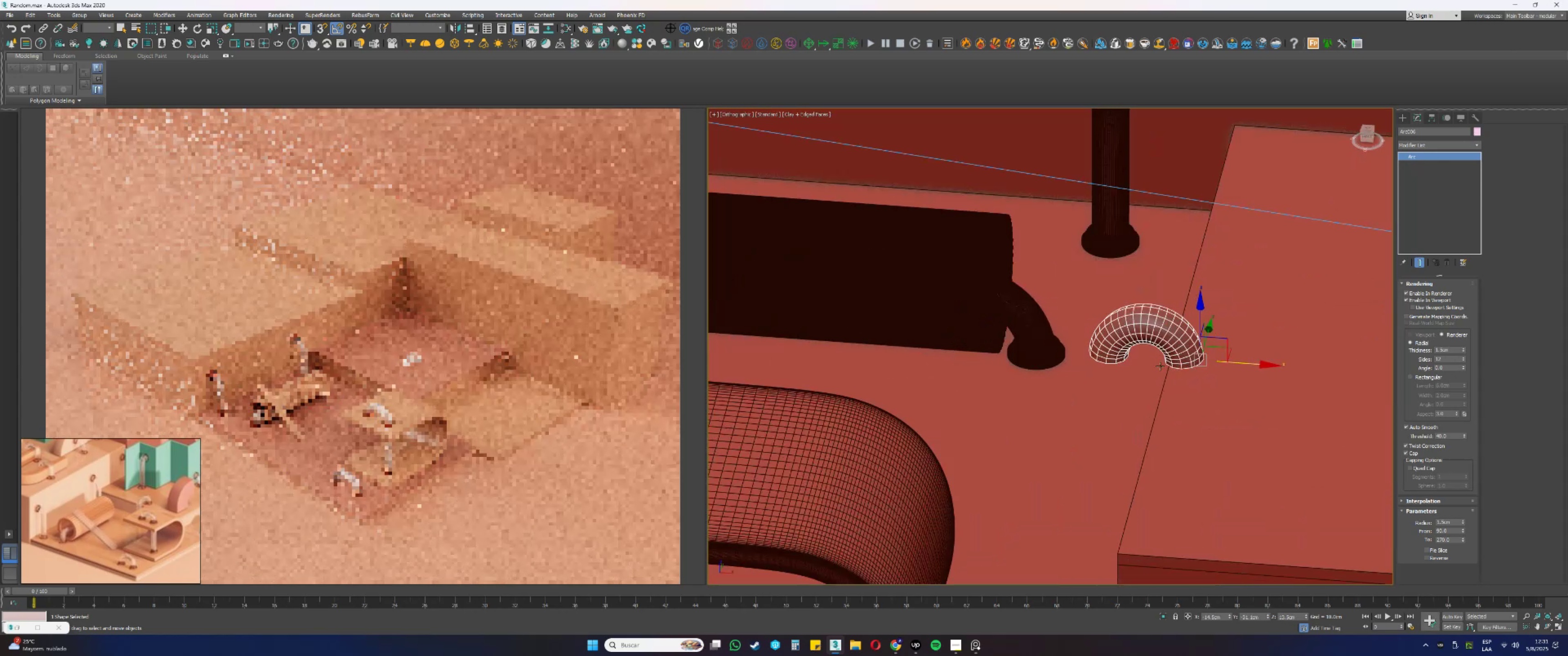 
hold_key(key=AltLeft, duration=0.48)
 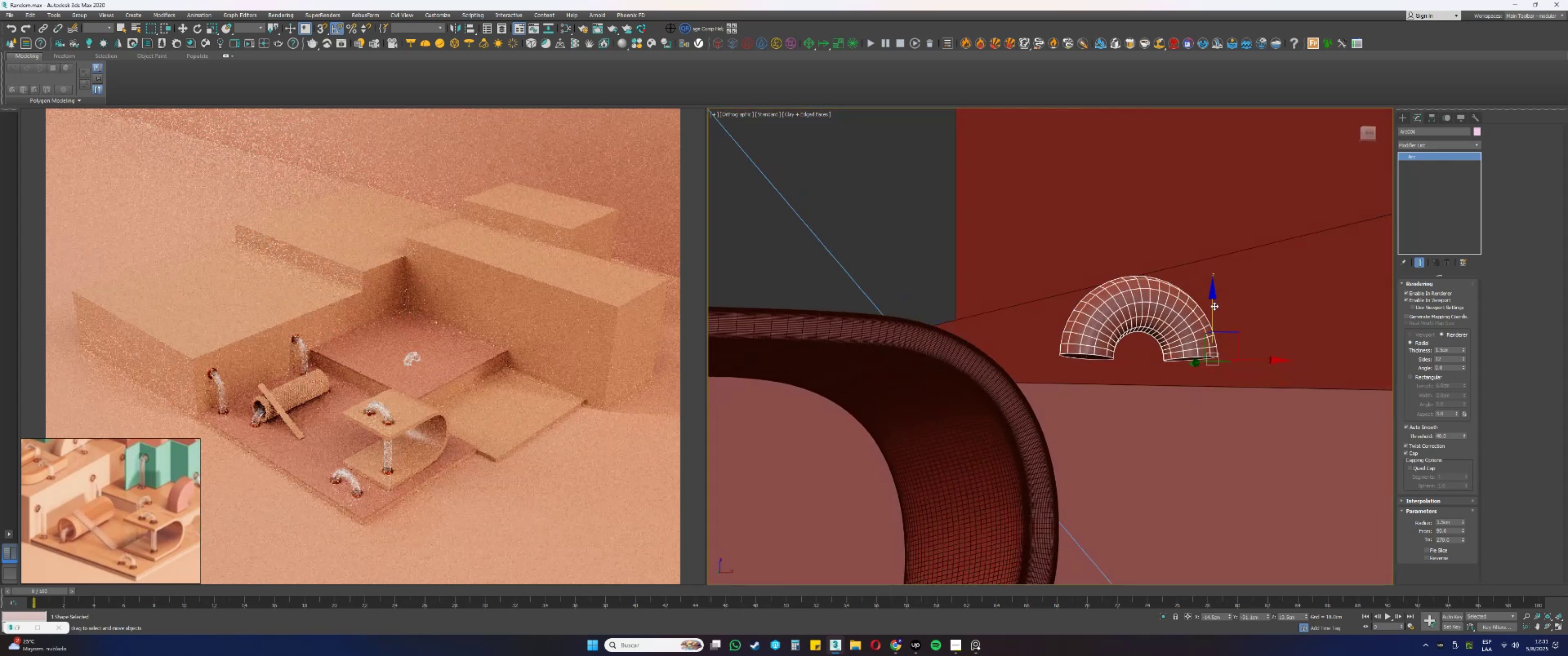 
left_click_drag(start_coordinate=[1213, 305], to_coordinate=[1211, 574])
 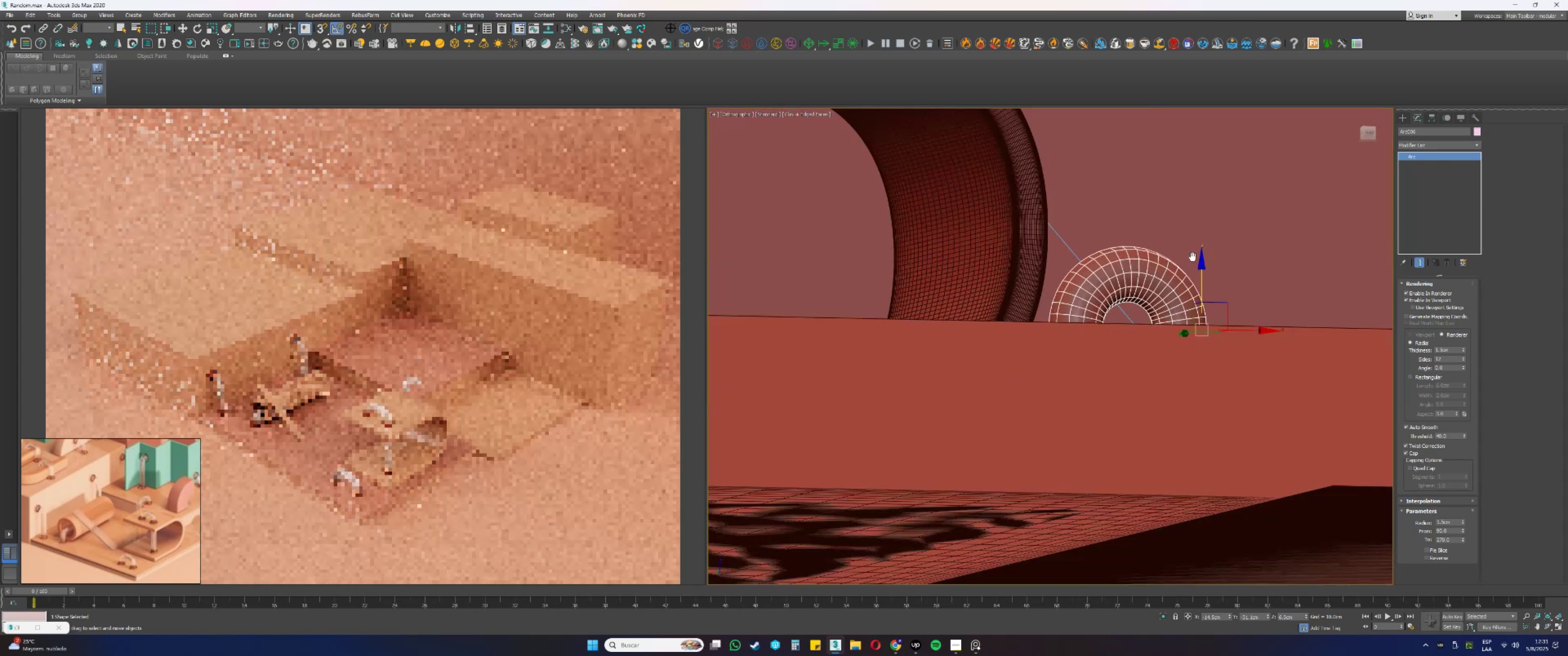 
hold_key(key=AltLeft, duration=0.36)
 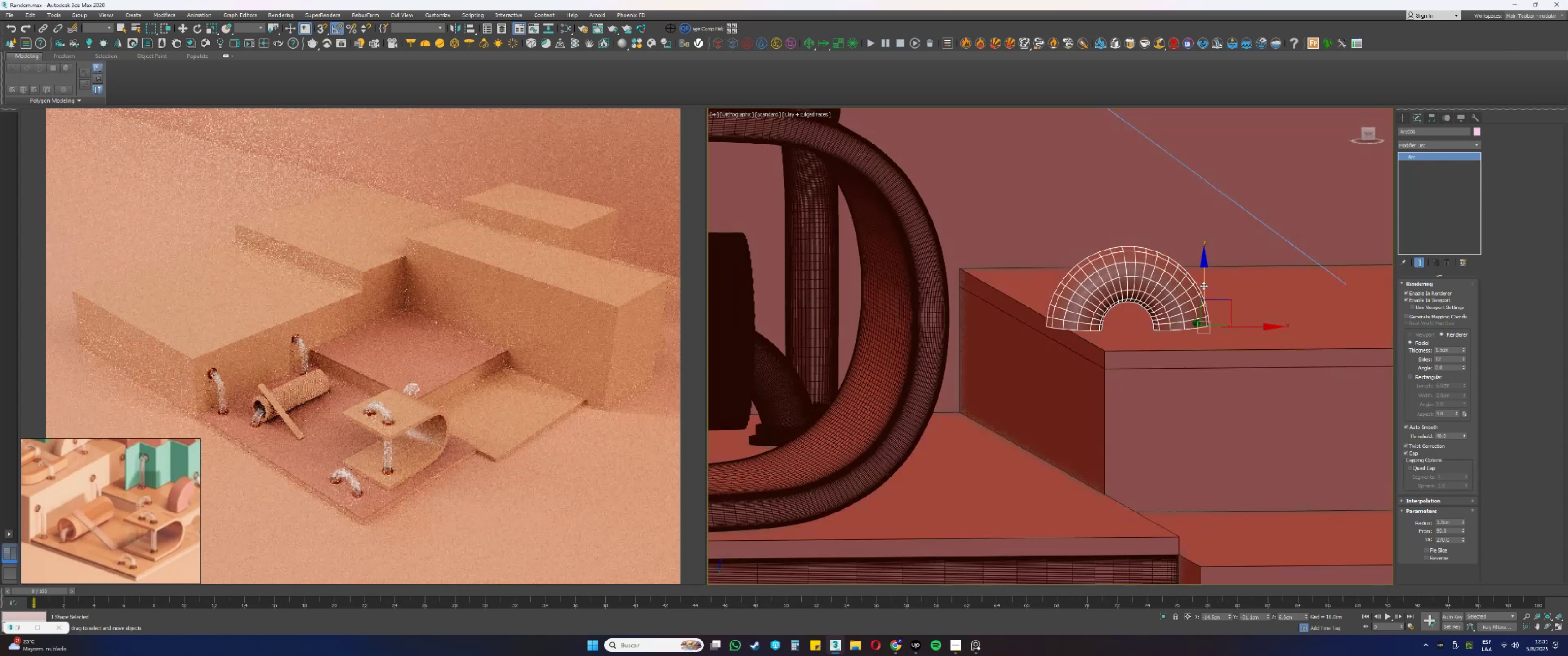 
left_click_drag(start_coordinate=[1205, 278], to_coordinate=[1210, 297])
 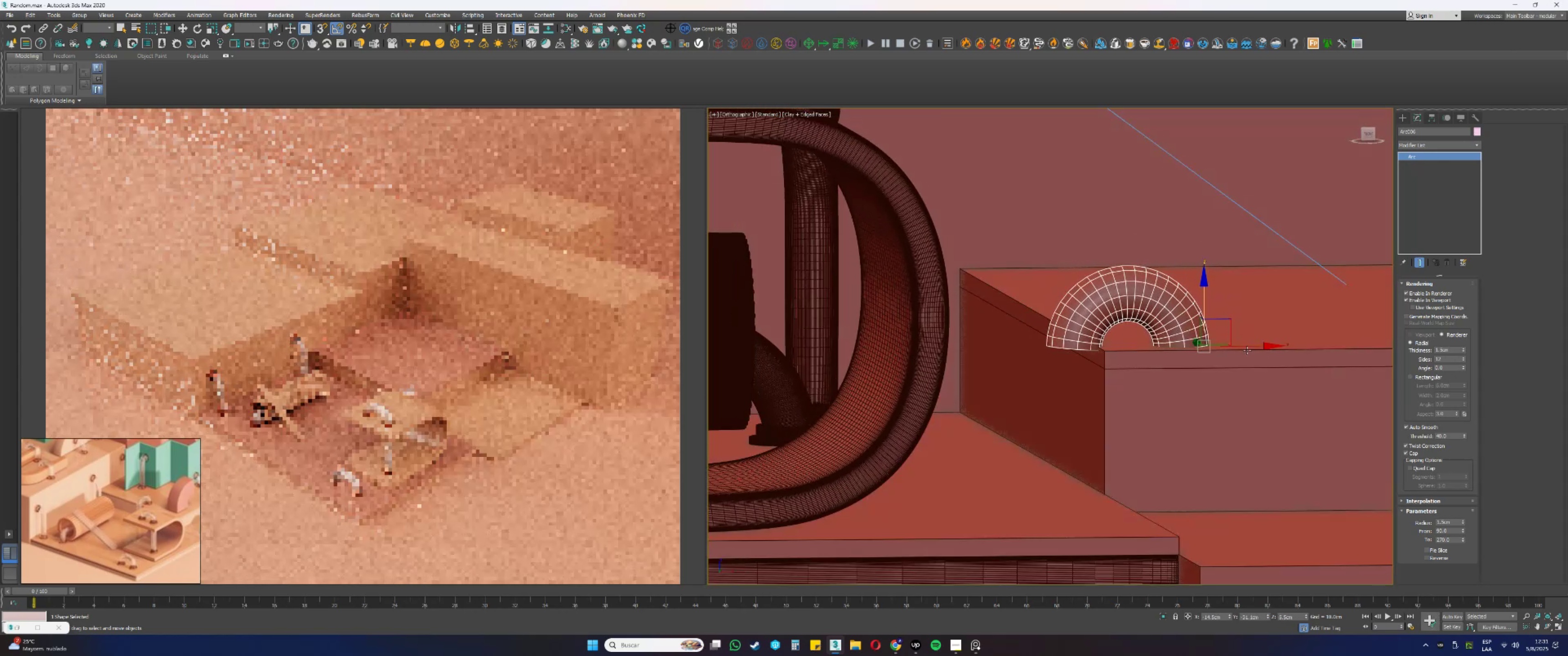 
left_click_drag(start_coordinate=[1250, 345], to_coordinate=[1218, 348])
 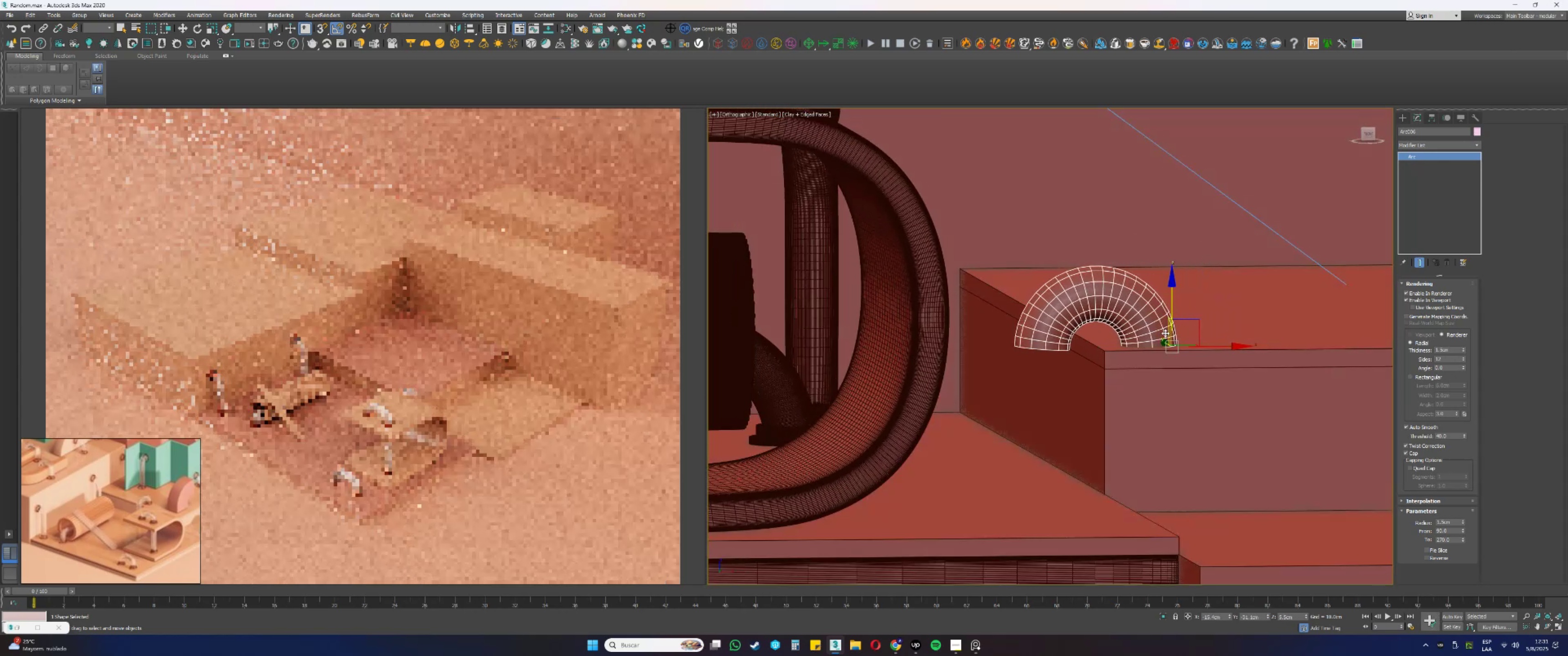 
scroll: coordinate [1118, 322], scroll_direction: down, amount: 3.0
 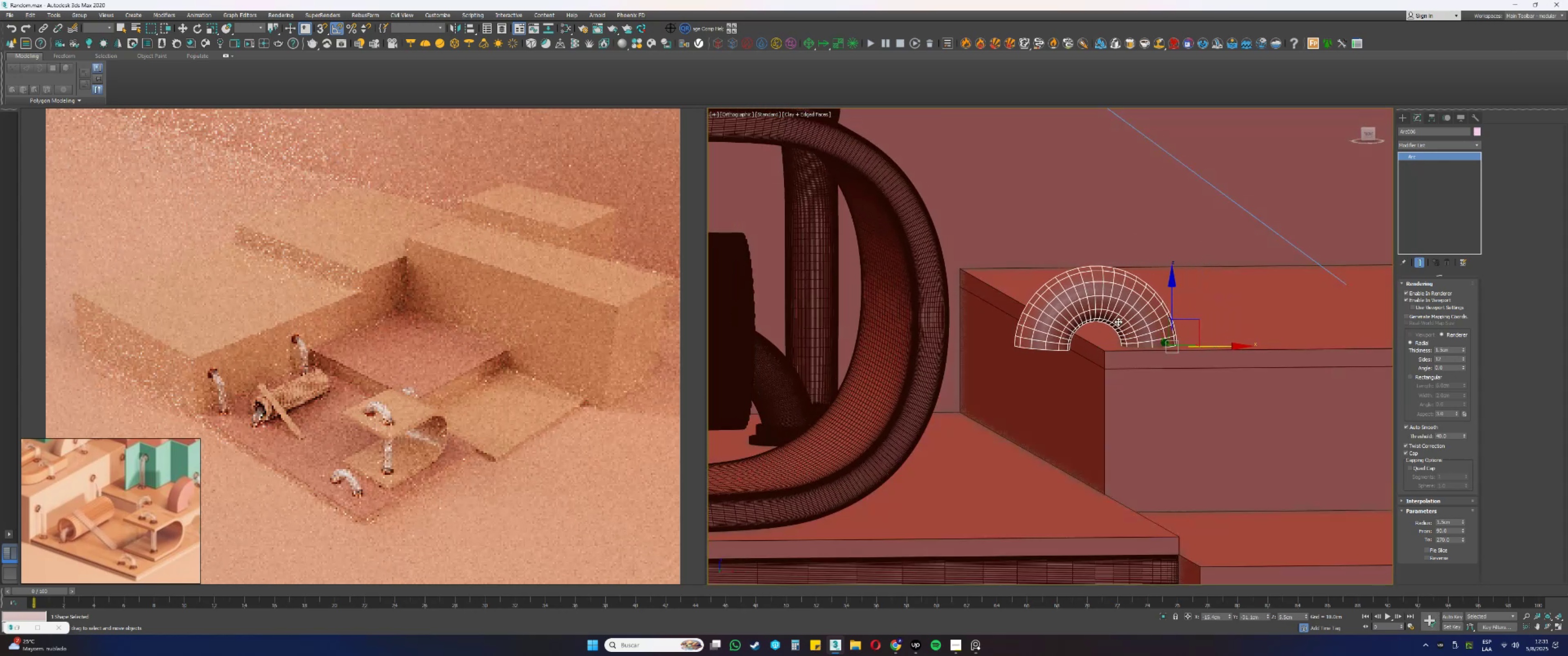 
hold_key(key=AltLeft, duration=0.32)
 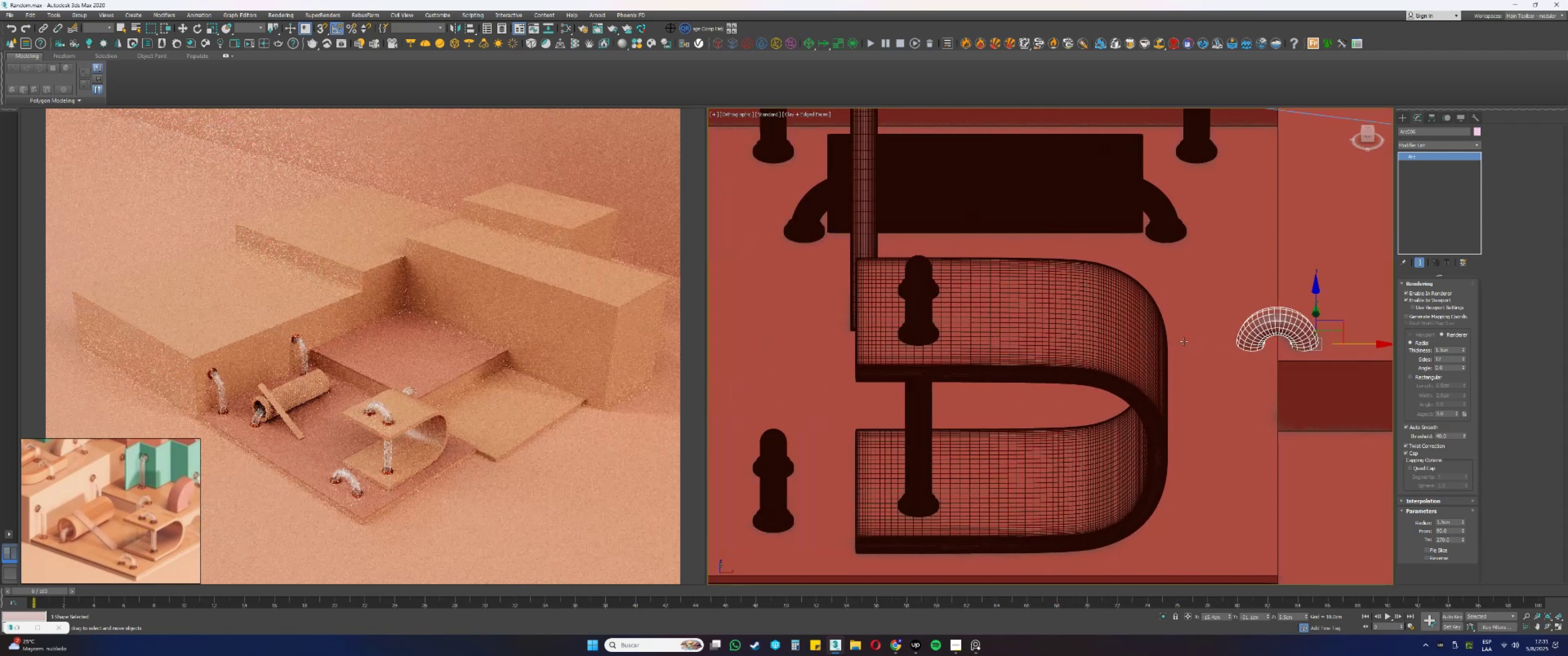 
key(Alt+AltLeft)
 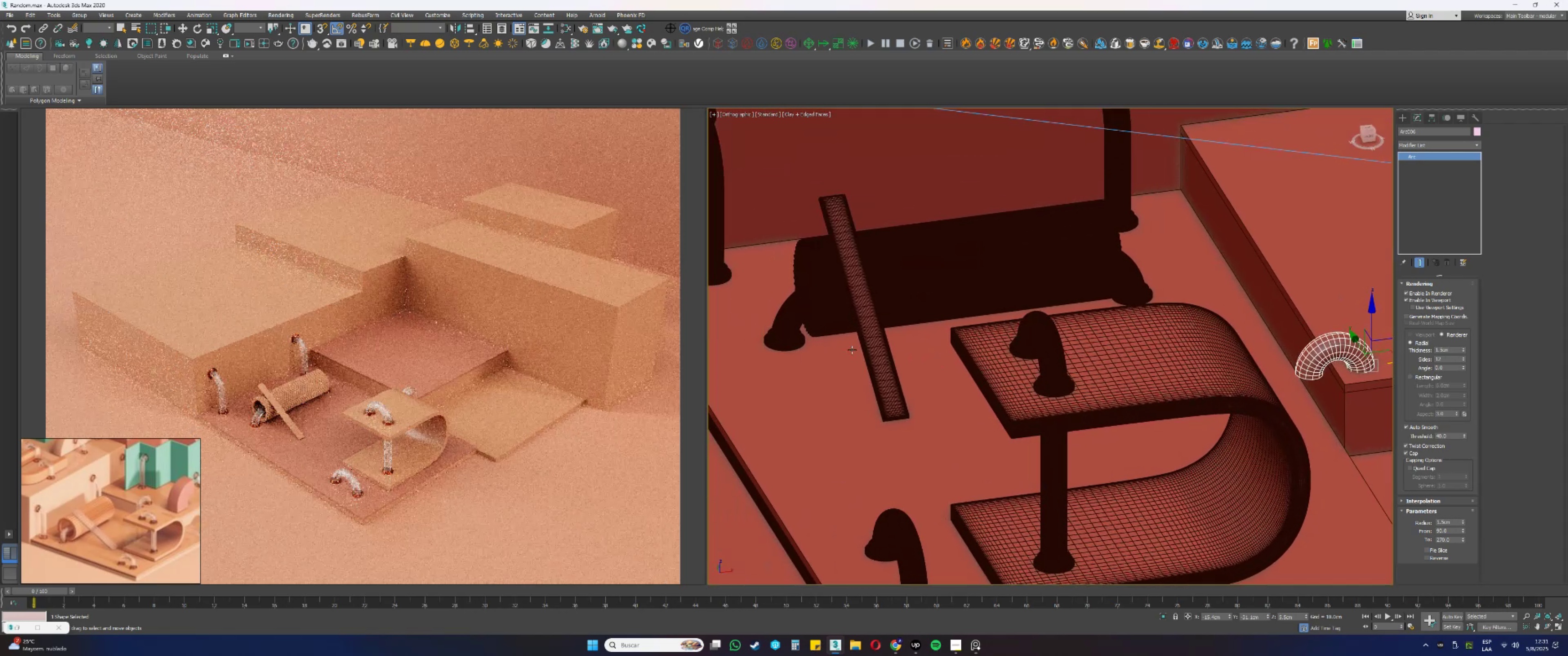 
key(Alt+AltLeft)
 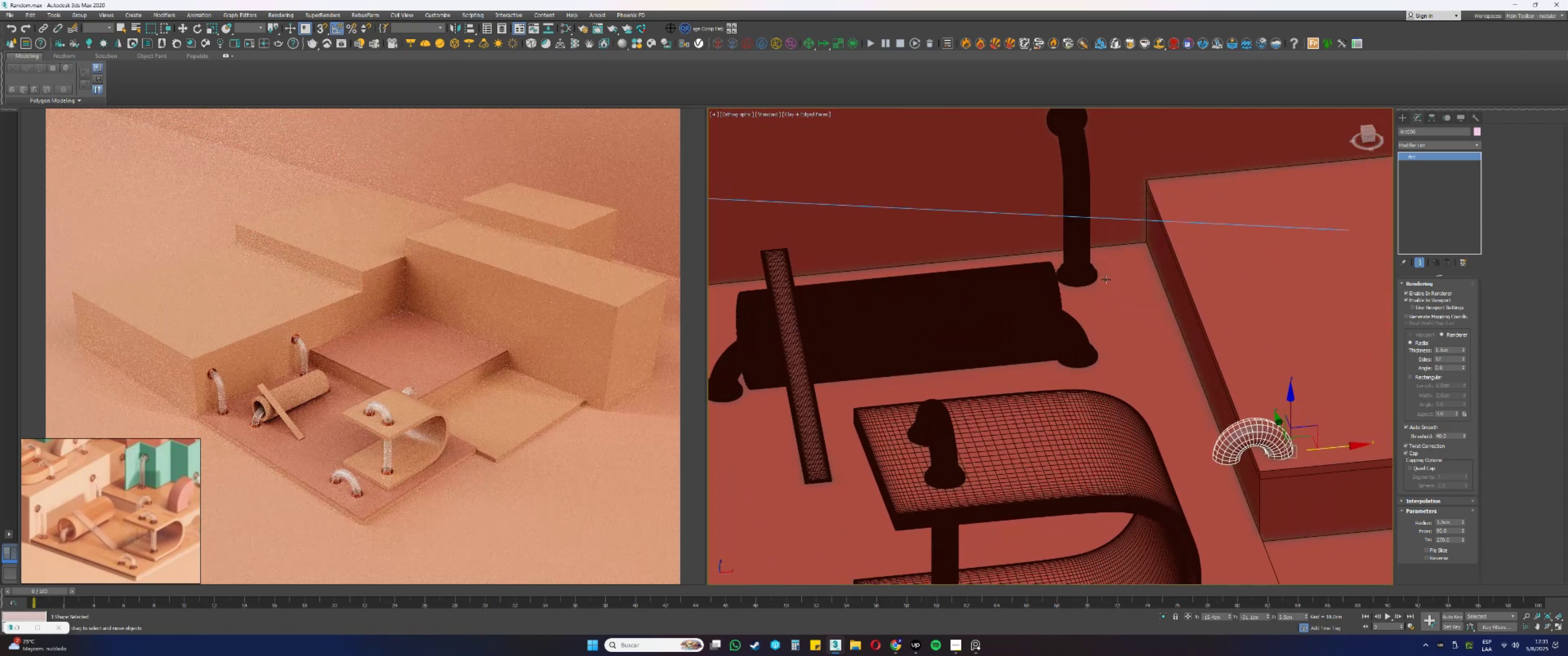 
left_click([1093, 275])
 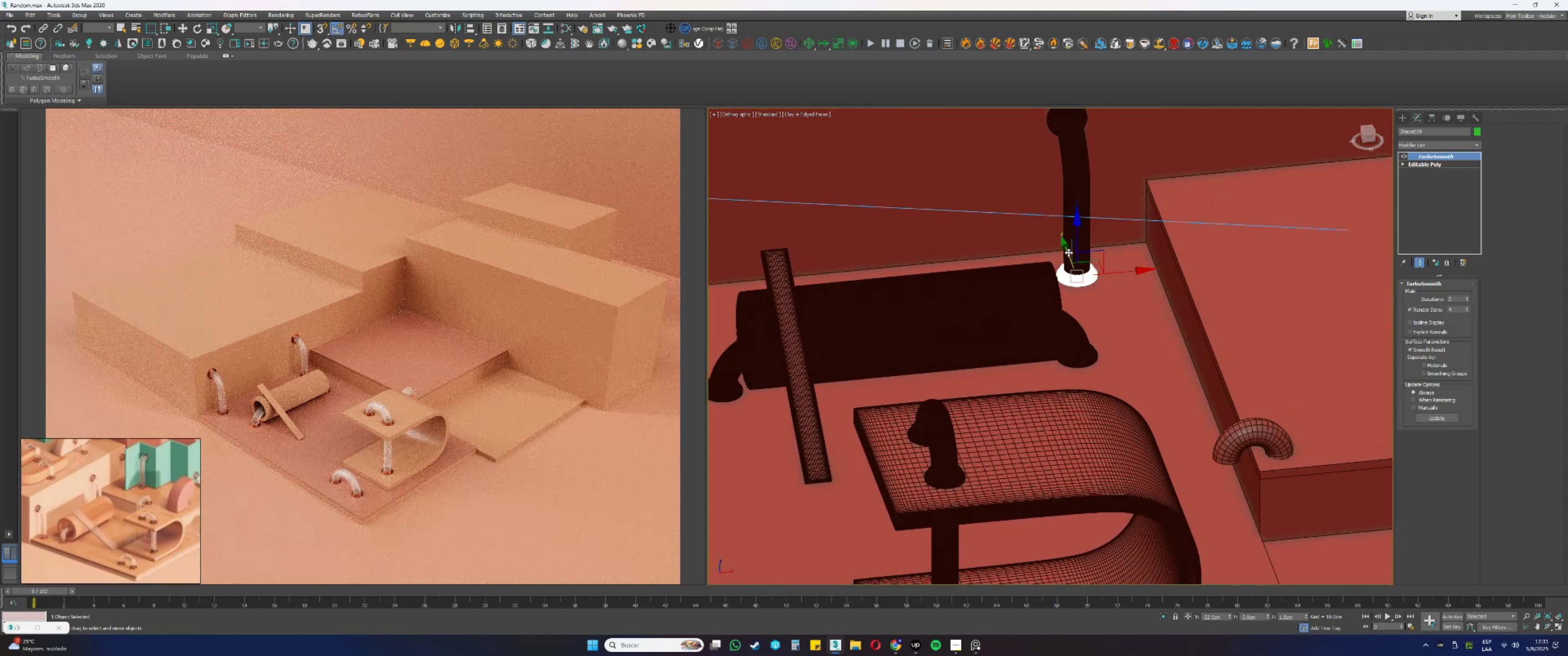 
key(Shift+ShiftLeft)
 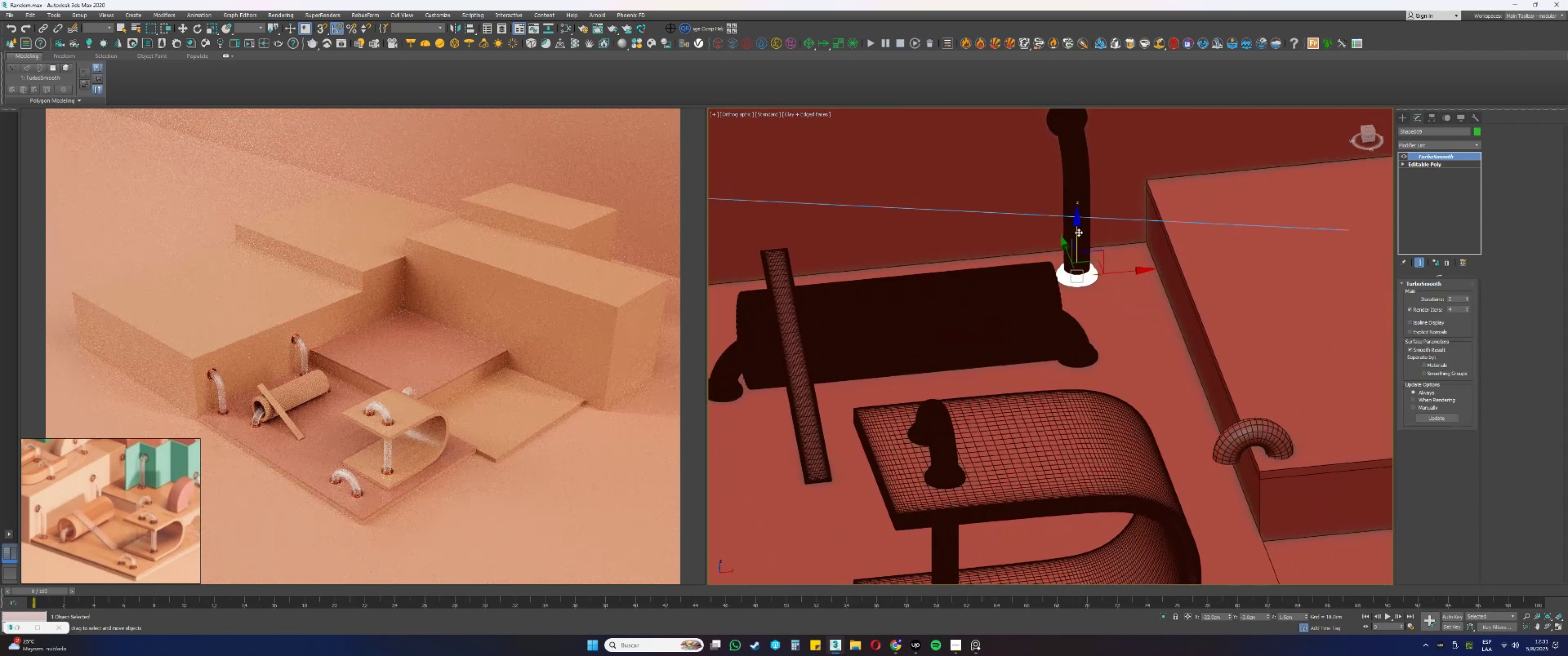 
left_click_drag(start_coordinate=[1078, 231], to_coordinate=[1143, 174])
 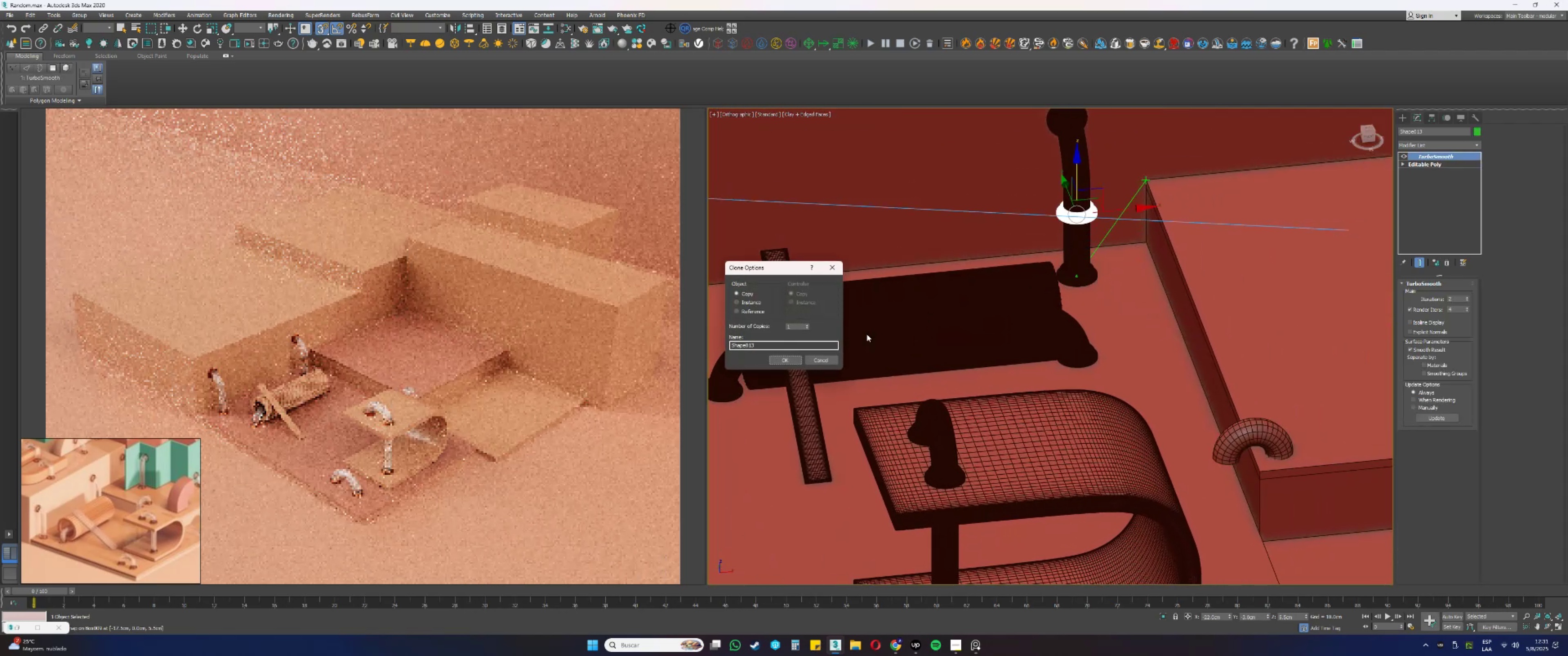 
key(S)
 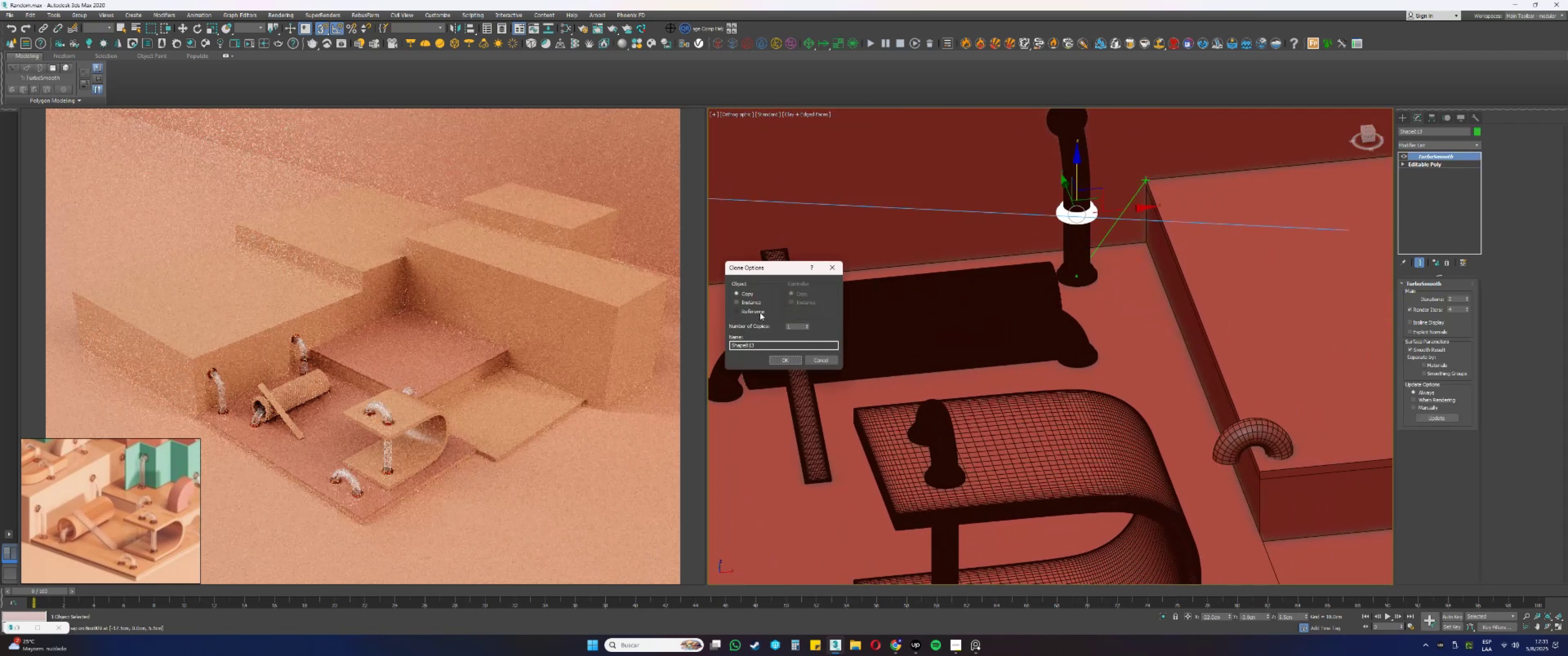 
double_click([785, 359])
 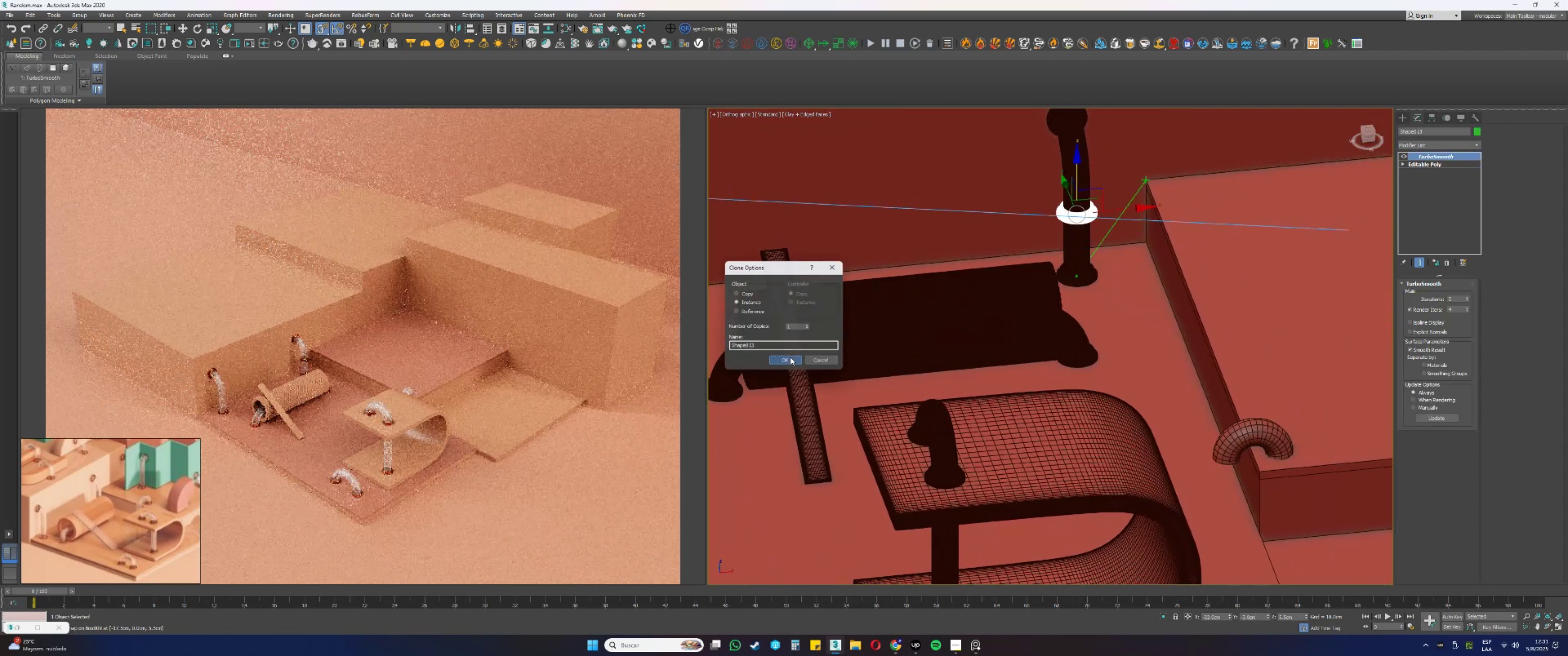 
key(S)
 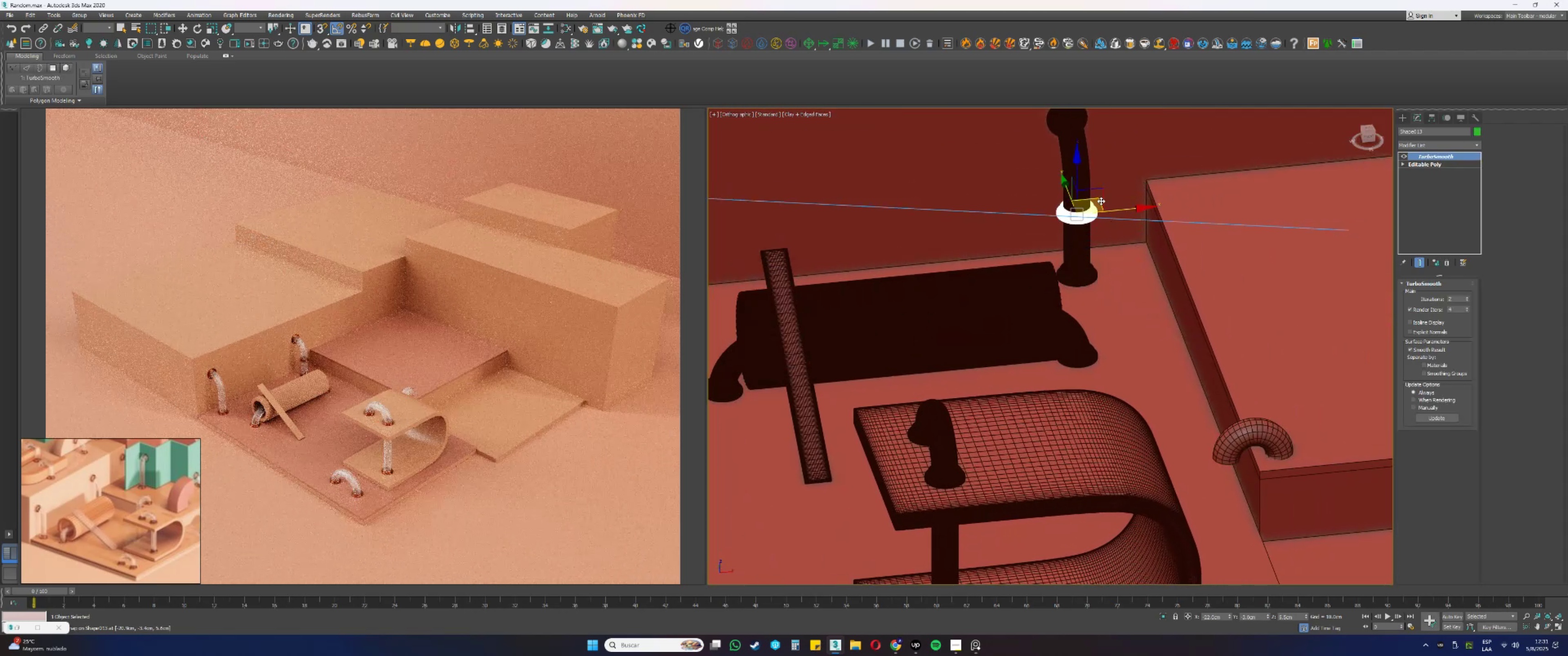 
left_click_drag(start_coordinate=[1099, 200], to_coordinate=[1285, 395])
 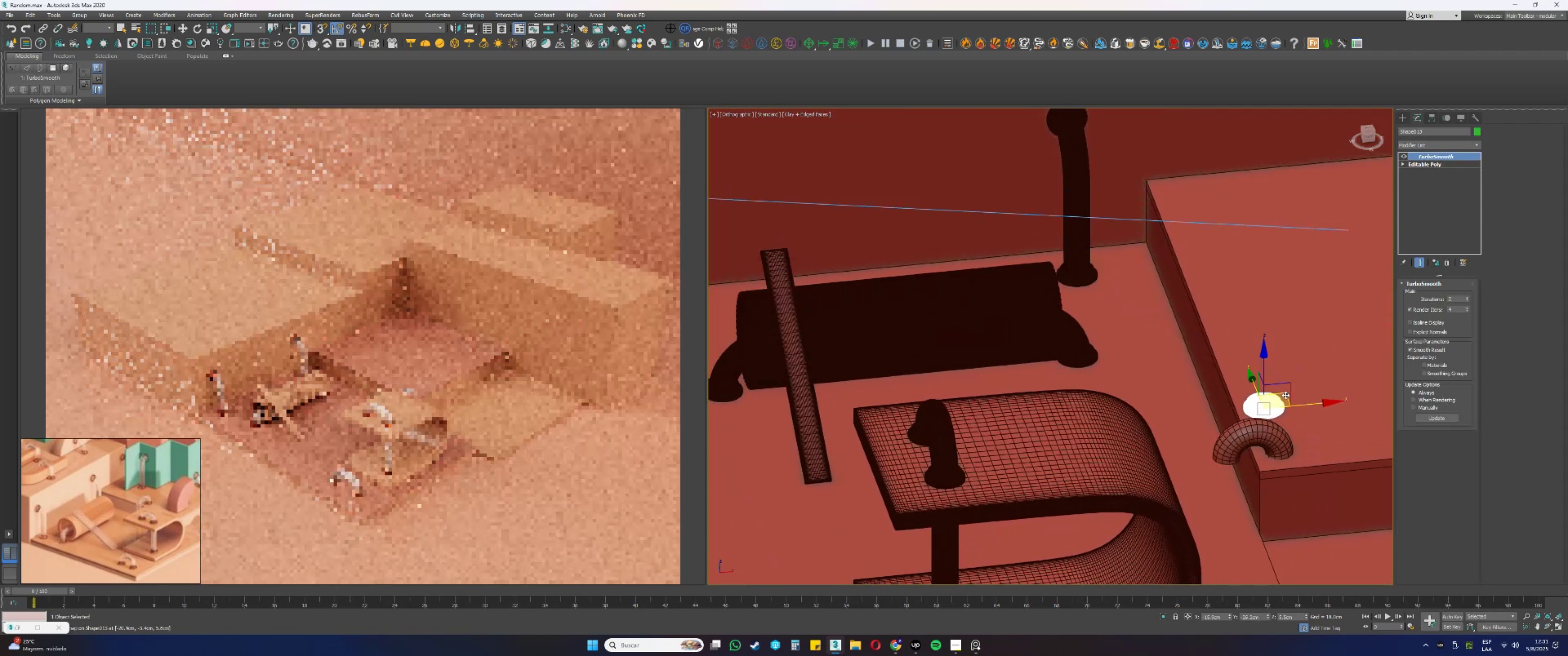 
hold_key(key=AltLeft, duration=0.3)
 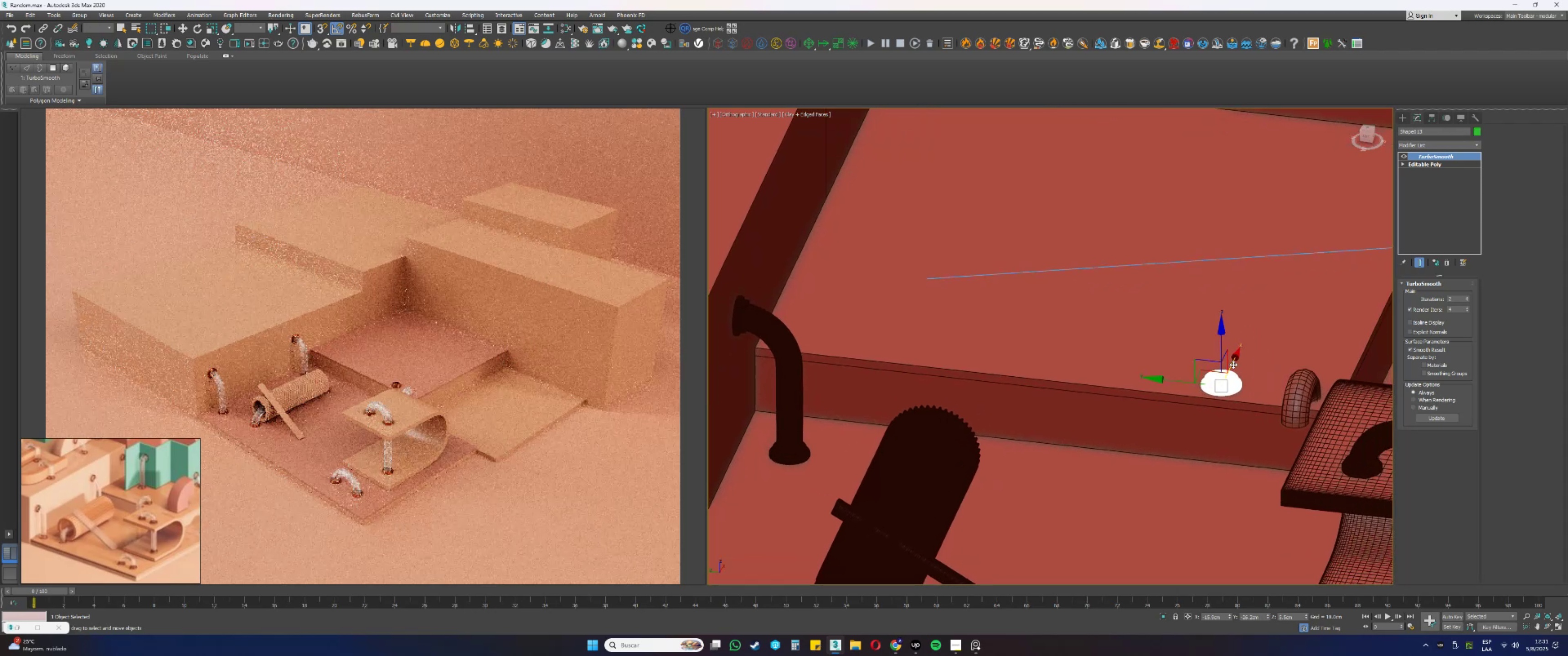 
scroll: coordinate [1225, 369], scroll_direction: up, amount: 3.0
 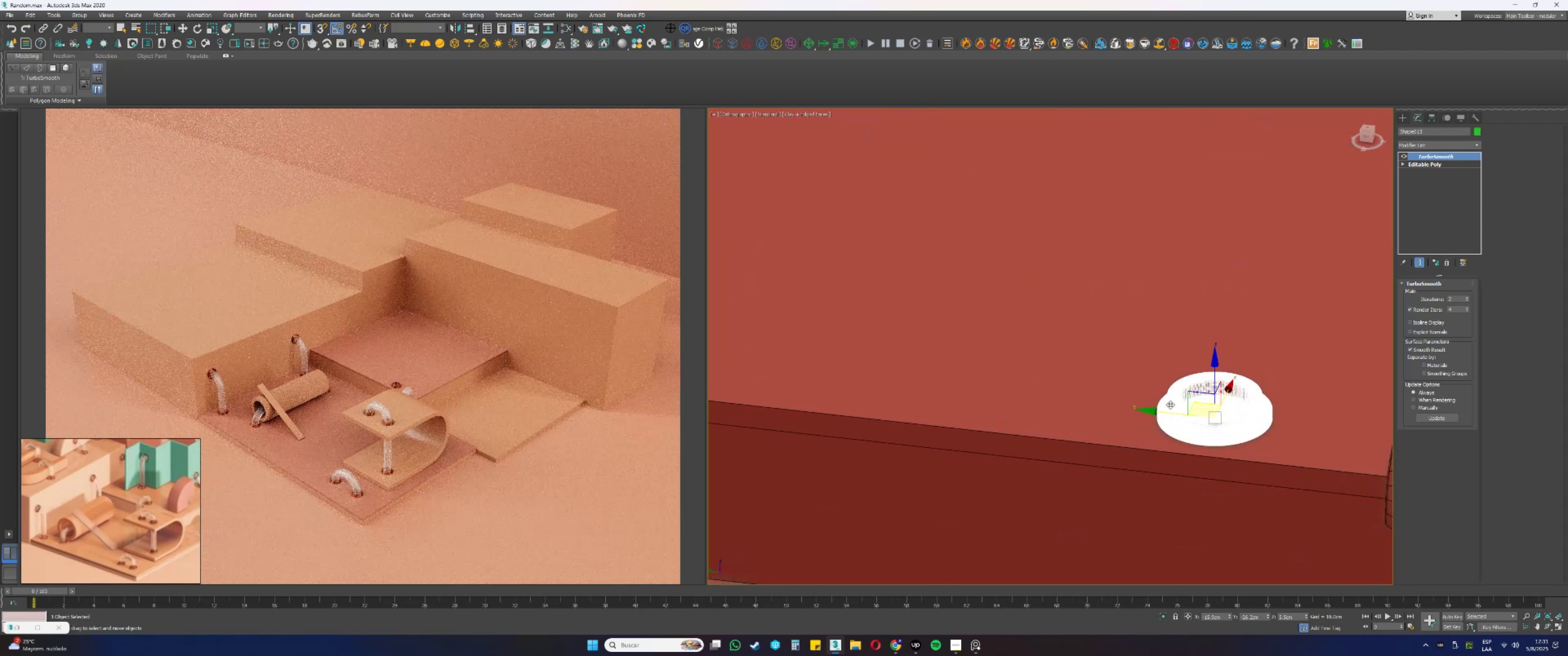 
left_click_drag(start_coordinate=[1167, 410], to_coordinate=[1138, 406])
 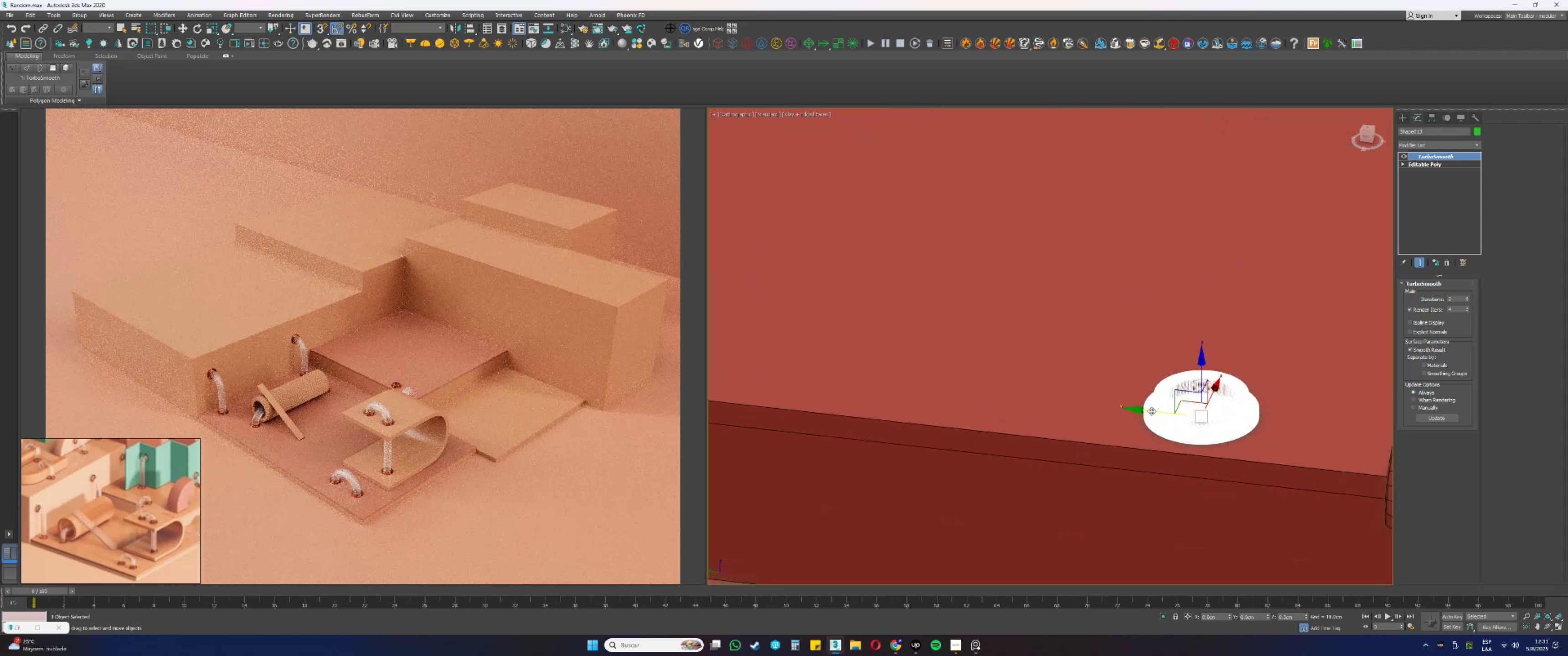 
hold_key(key=AltLeft, duration=0.34)
 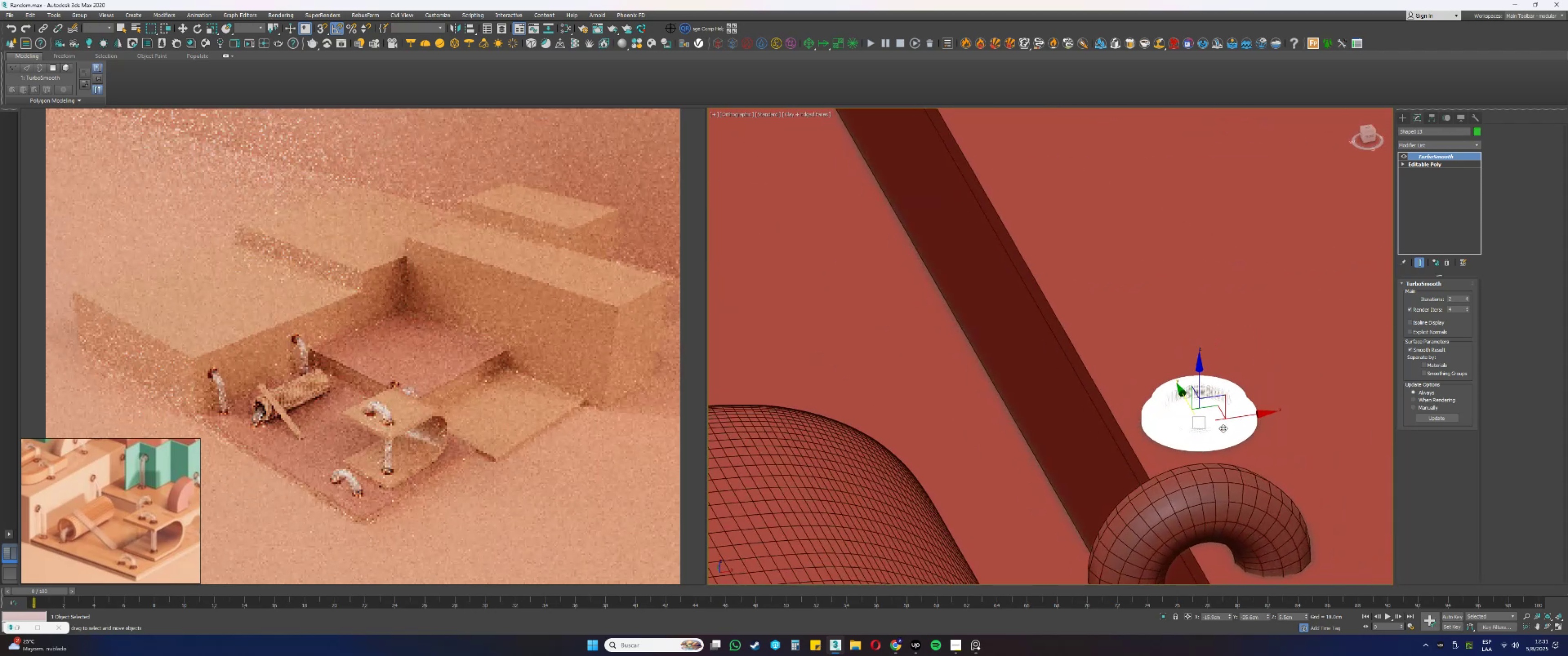 
key(Alt+AltLeft)
 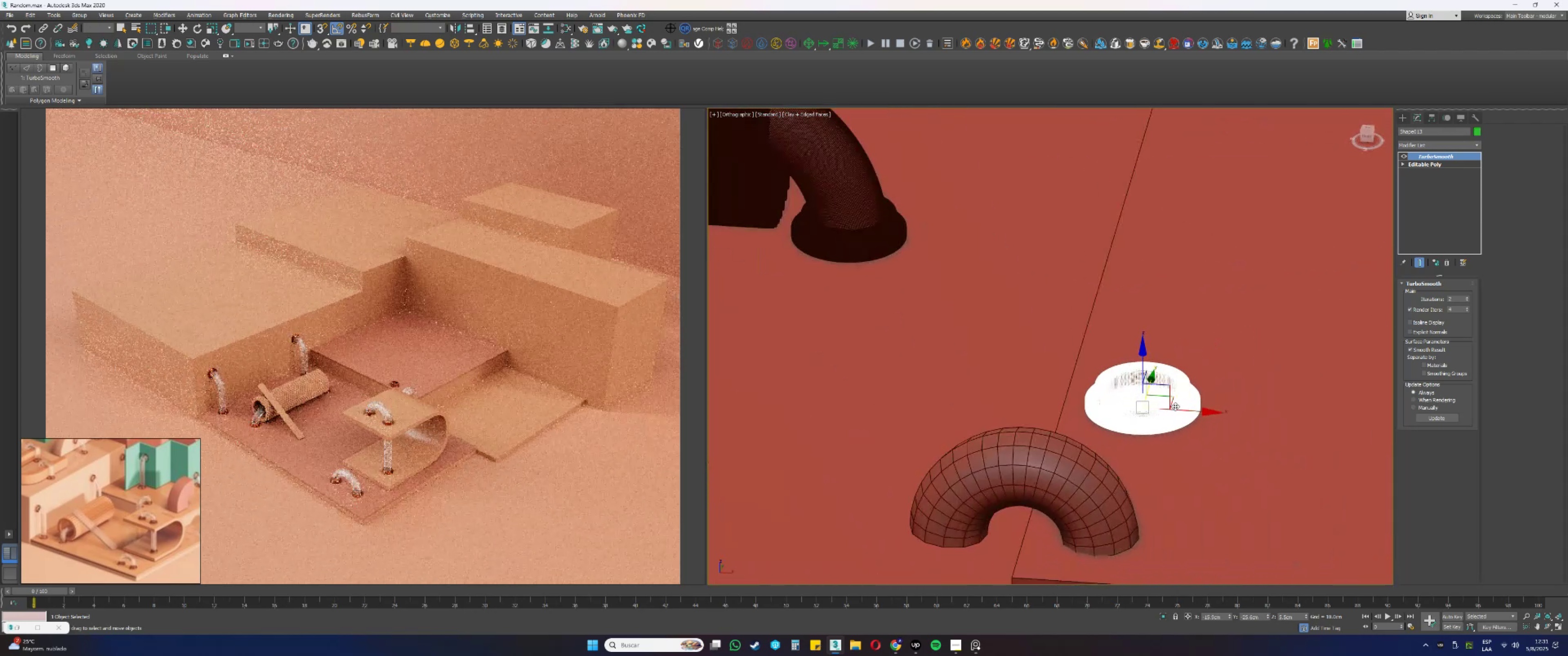 
left_click_drag(start_coordinate=[1181, 409], to_coordinate=[1191, 409])
 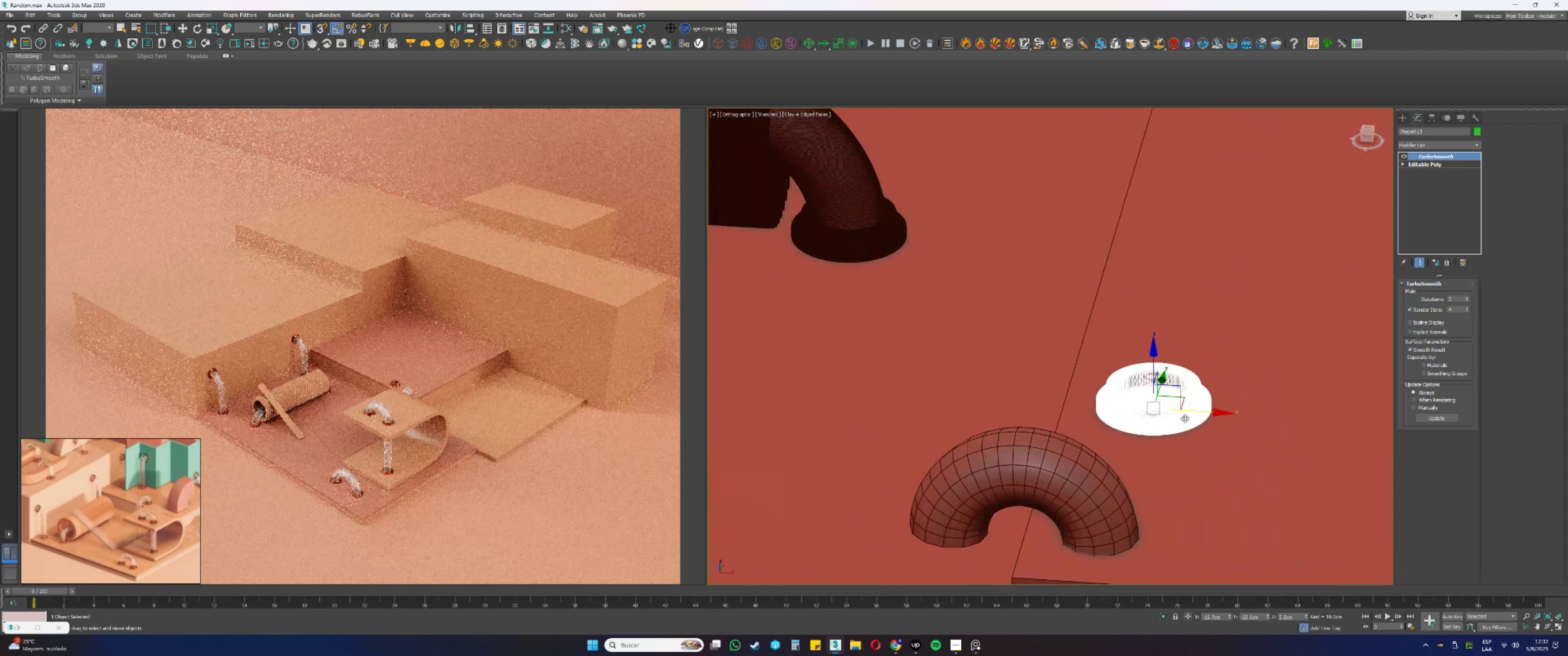 
left_click([1103, 523])
 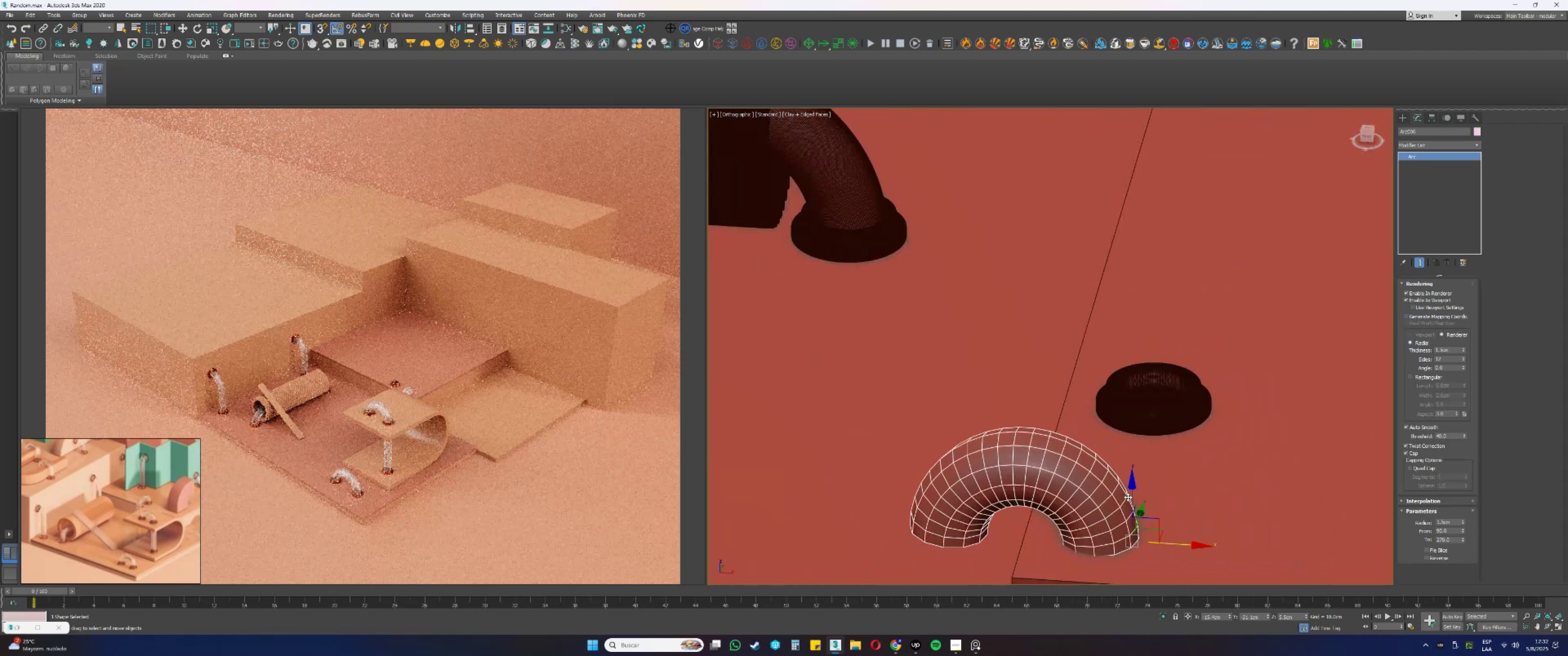 
key(Alt+AltLeft)
 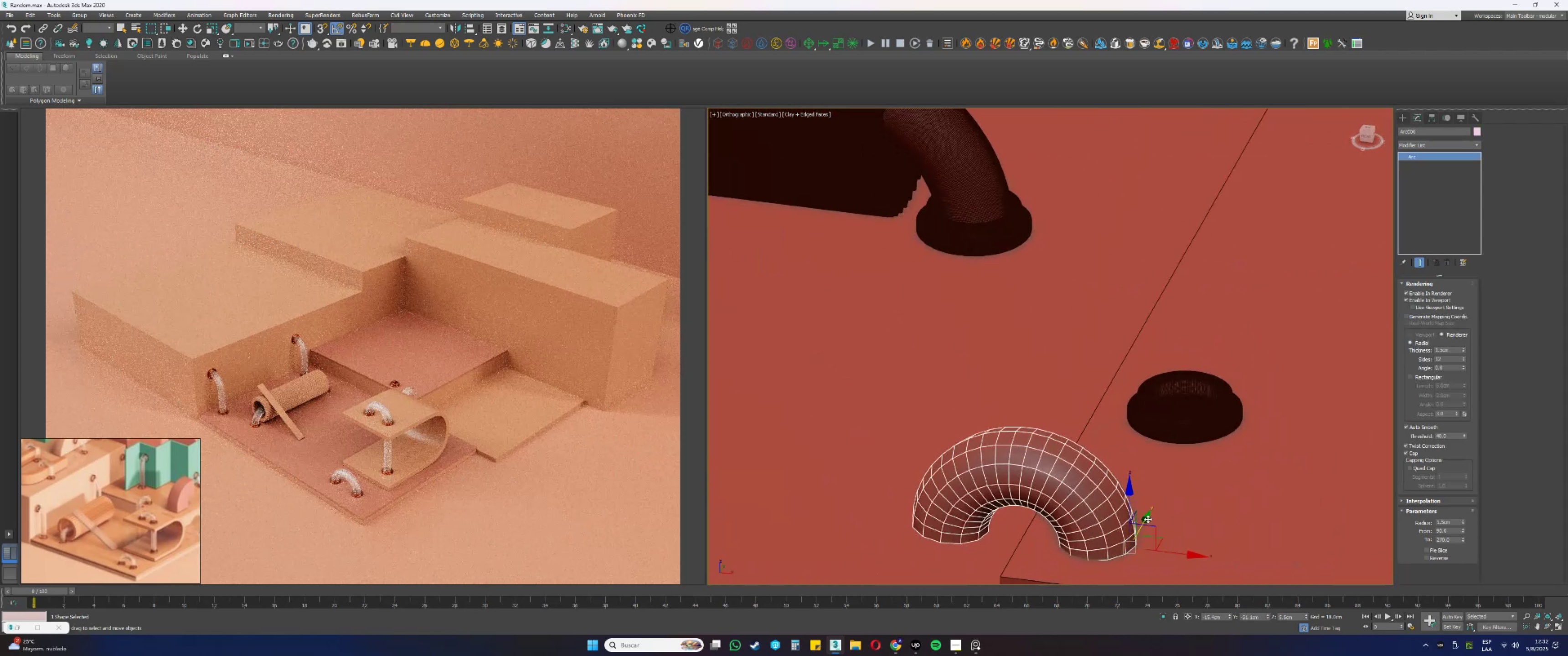 
left_click_drag(start_coordinate=[1145, 516], to_coordinate=[1205, 382])
 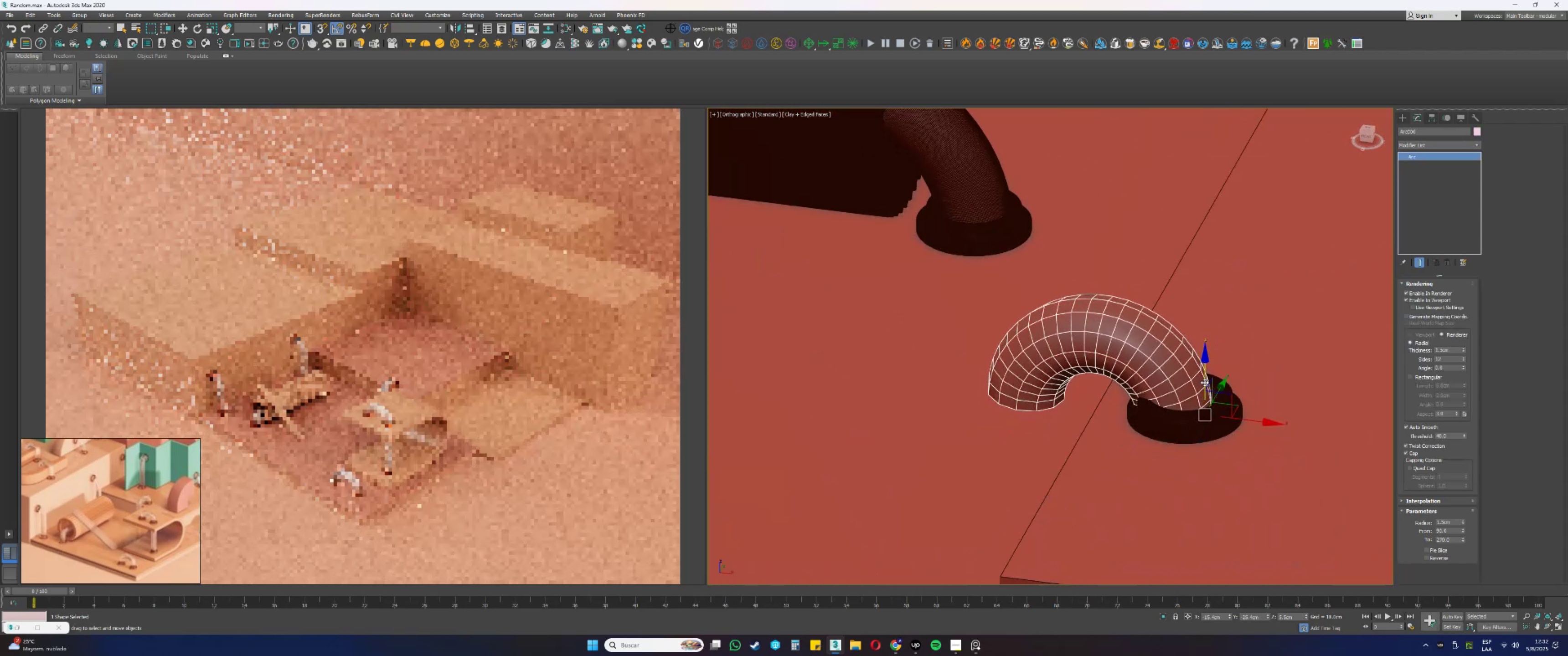 
hold_key(key=AltLeft, duration=0.36)
 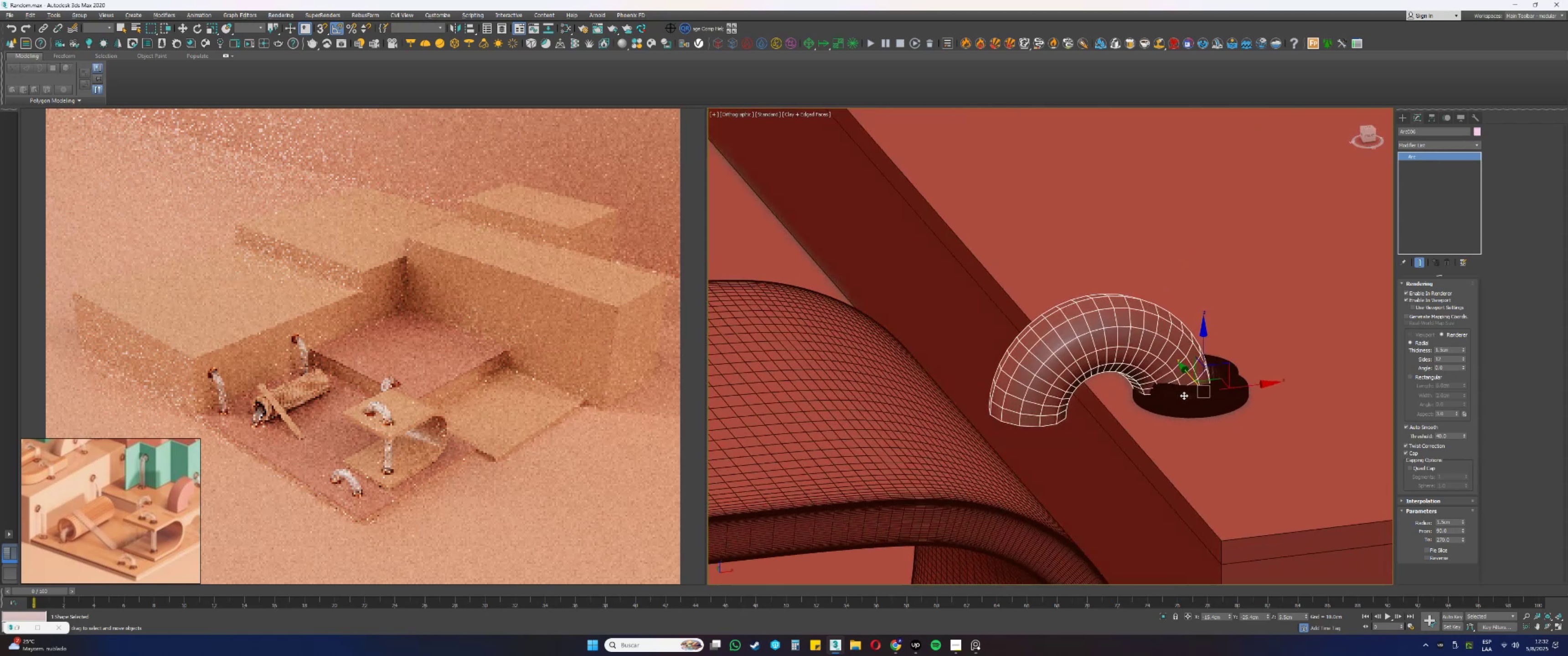 
scroll: coordinate [1178, 397], scroll_direction: up, amount: 3.0
 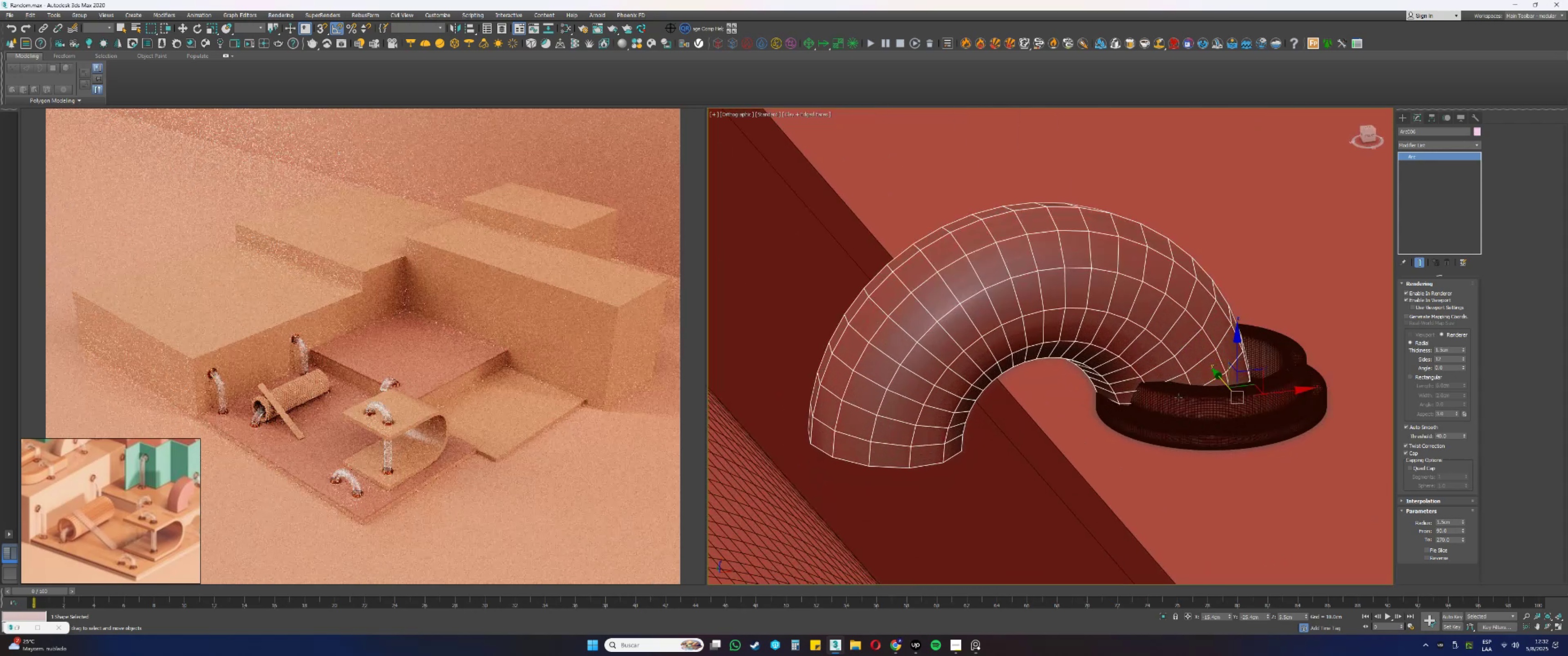 
hold_key(key=AltLeft, duration=0.36)
 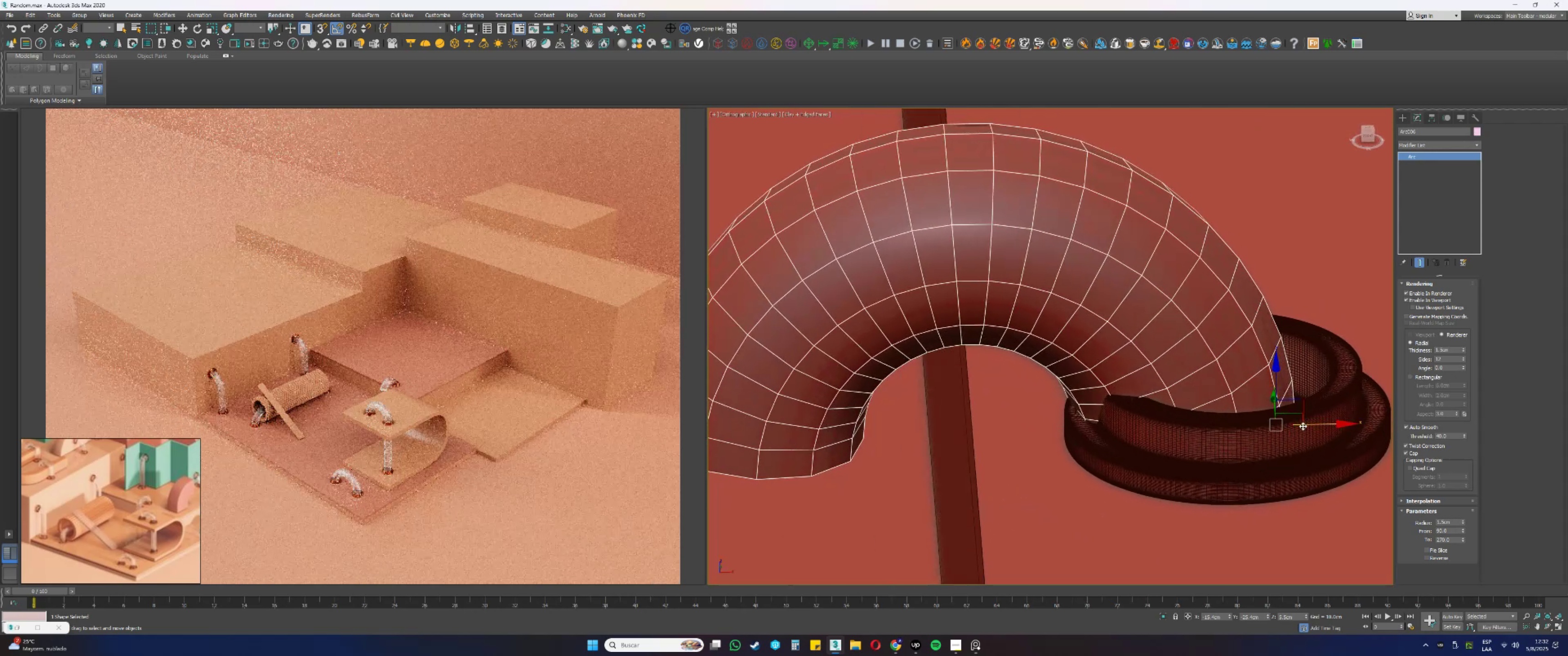 
left_click_drag(start_coordinate=[1320, 424], to_coordinate=[1352, 418])
 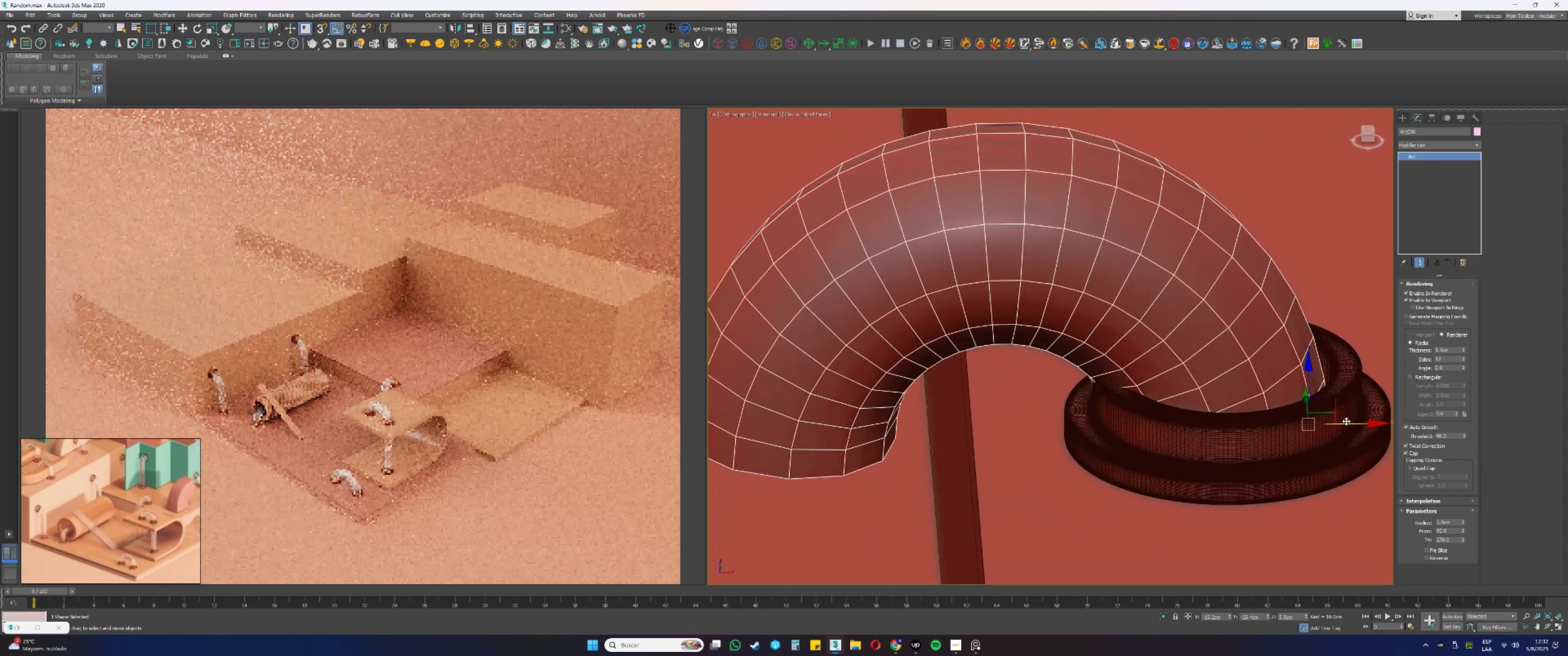 
key(Alt+AltLeft)
 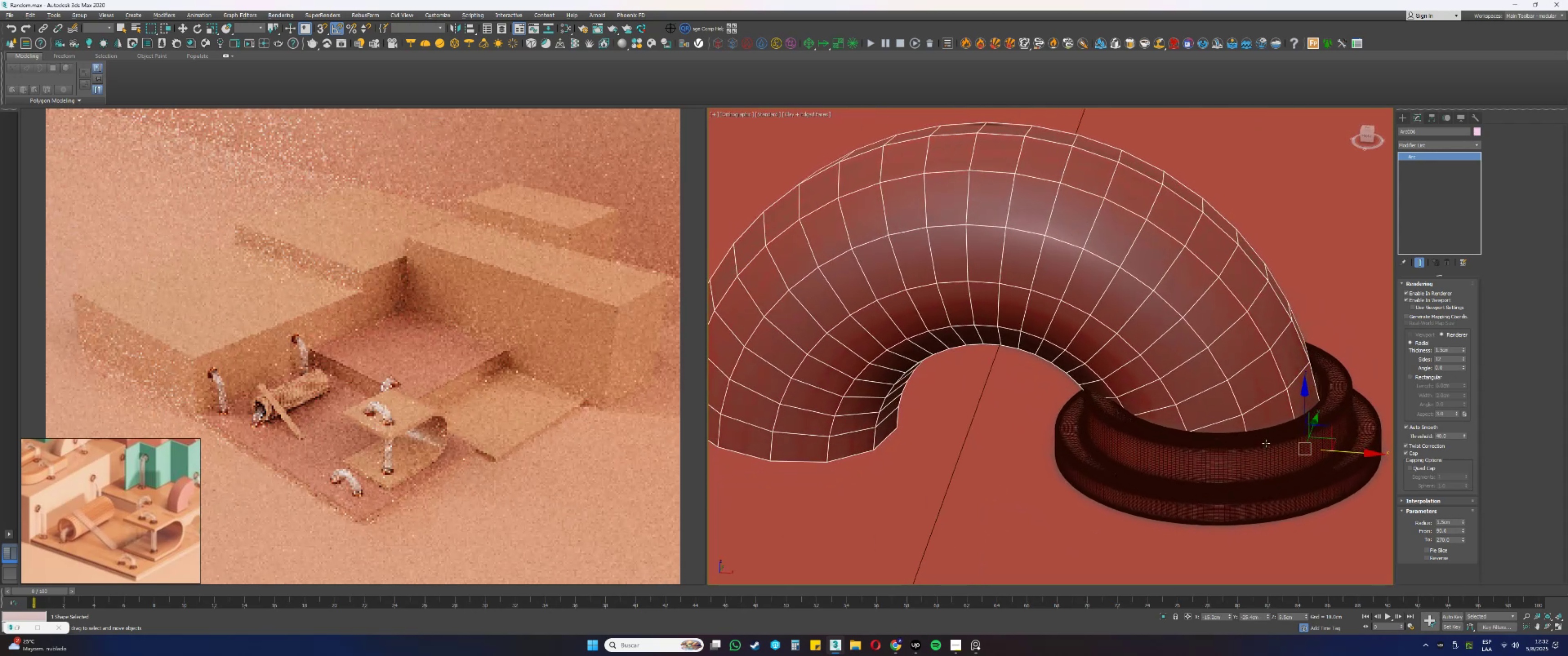 
left_click([1244, 456])
 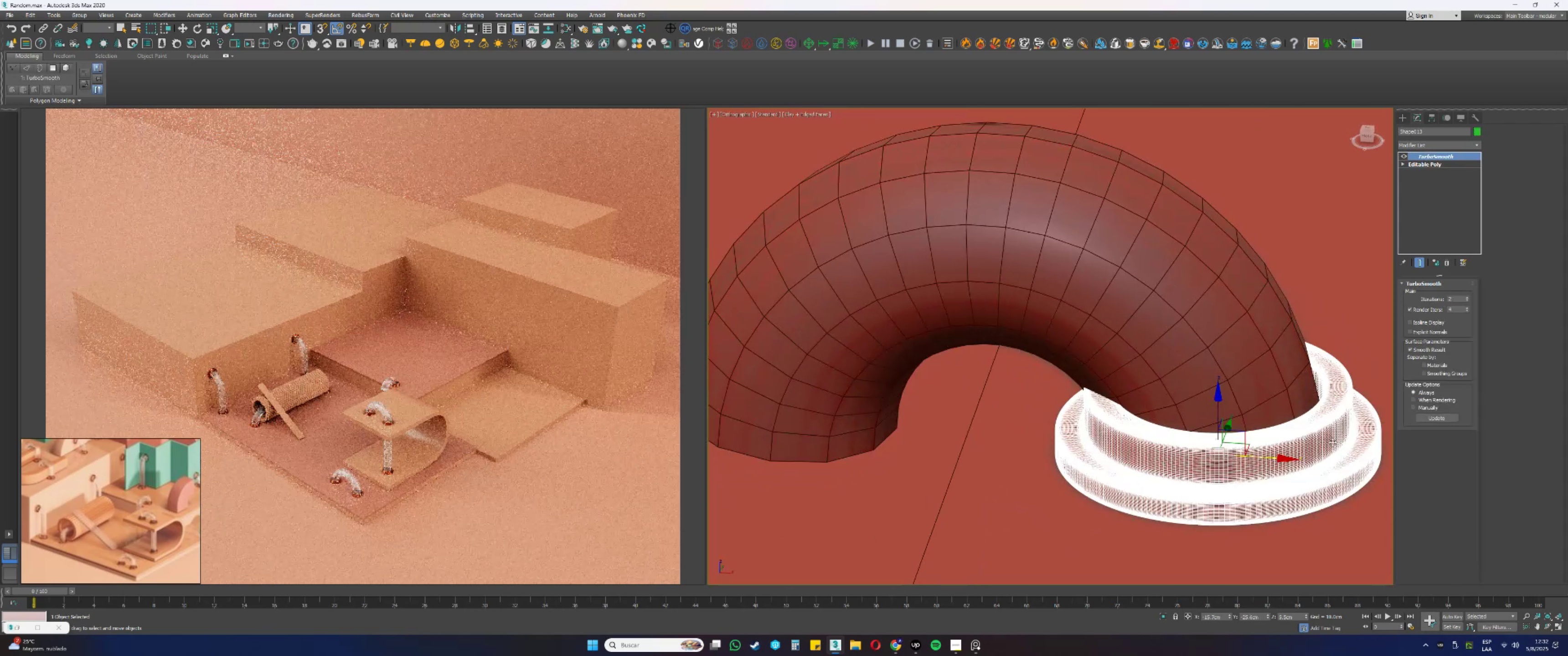 
scroll: coordinate [1244, 449], scroll_direction: up, amount: 1.0
 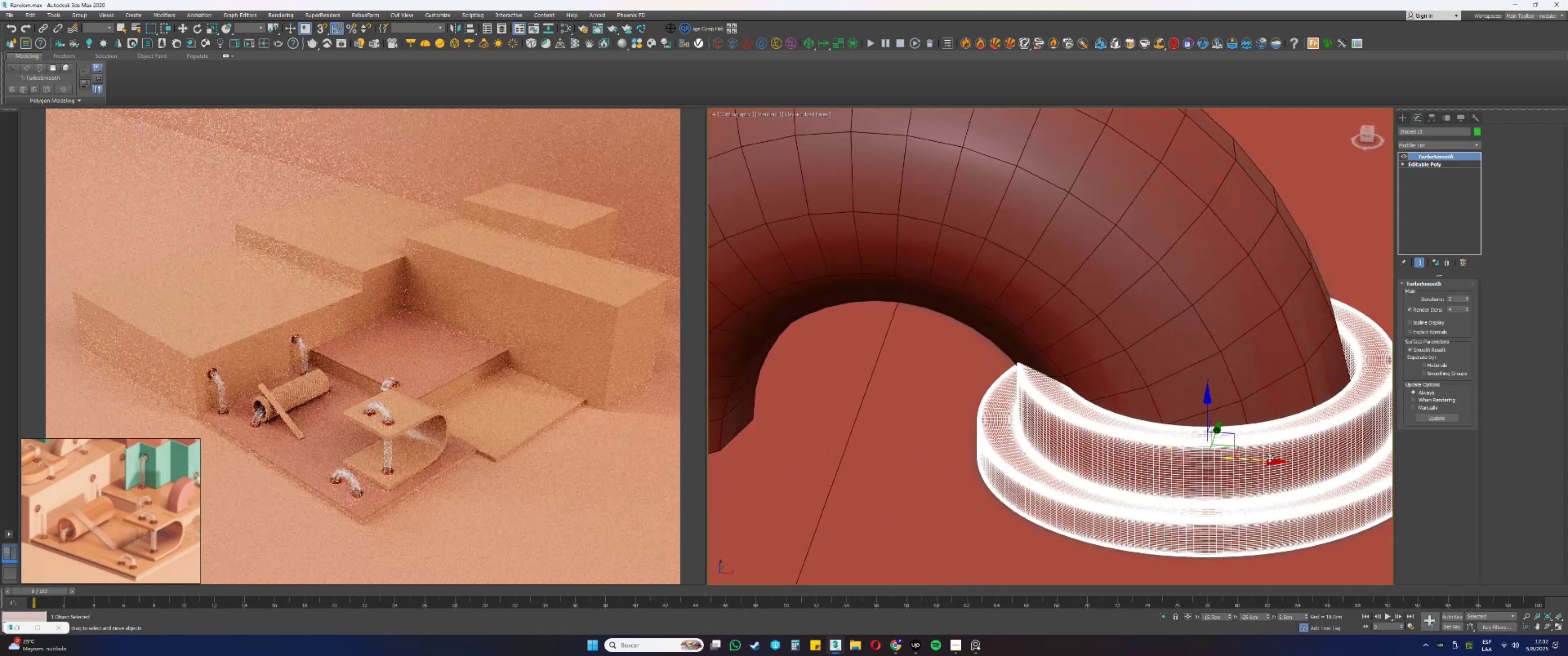 
left_click_drag(start_coordinate=[1266, 461], to_coordinate=[1254, 460])
 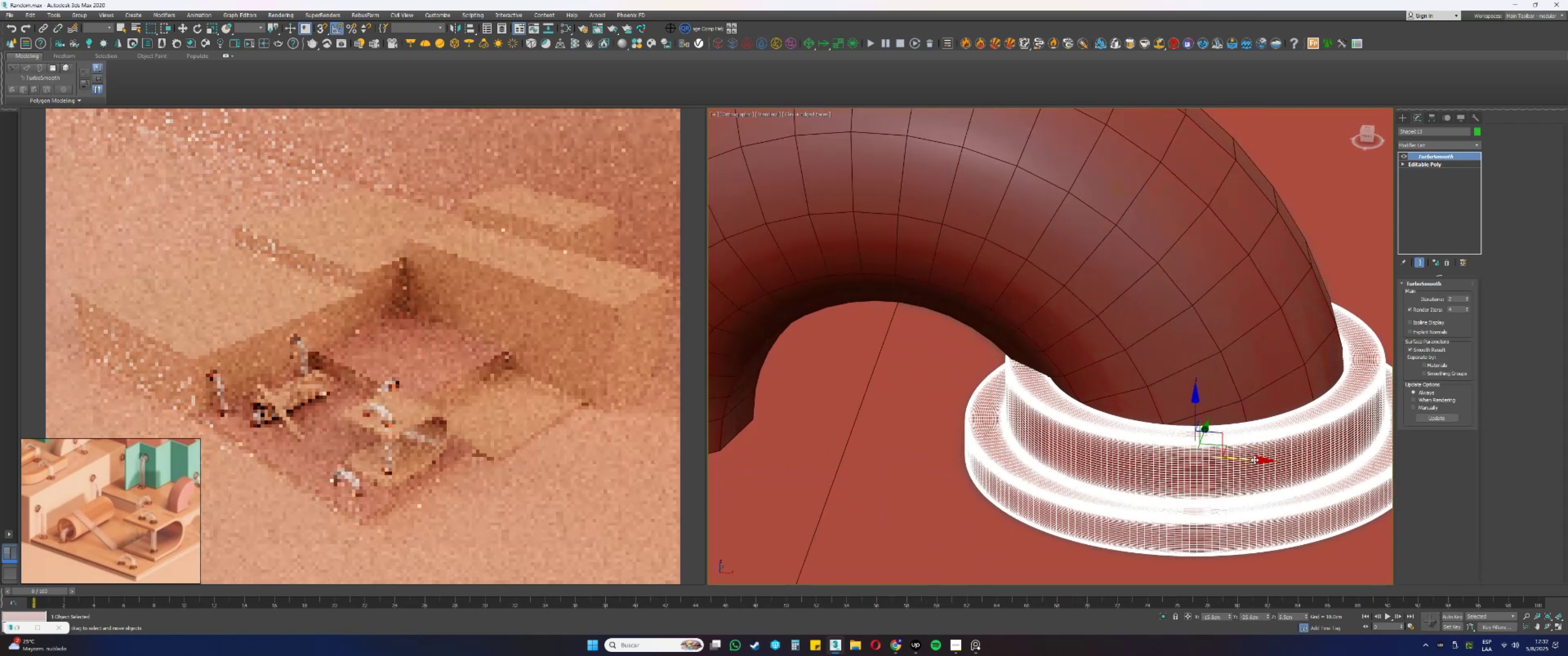 
scroll: coordinate [1252, 445], scroll_direction: down, amount: 2.0
 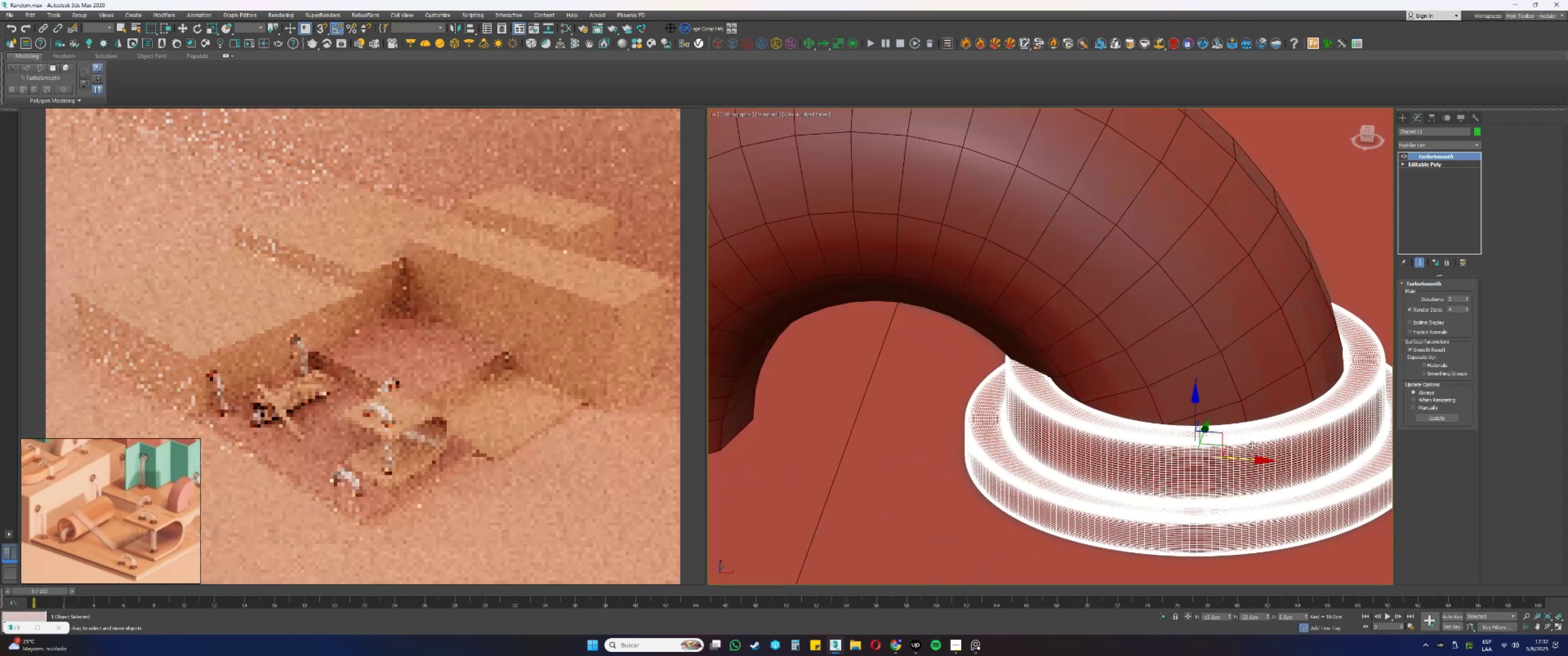 
hold_key(key=AltLeft, duration=0.36)
 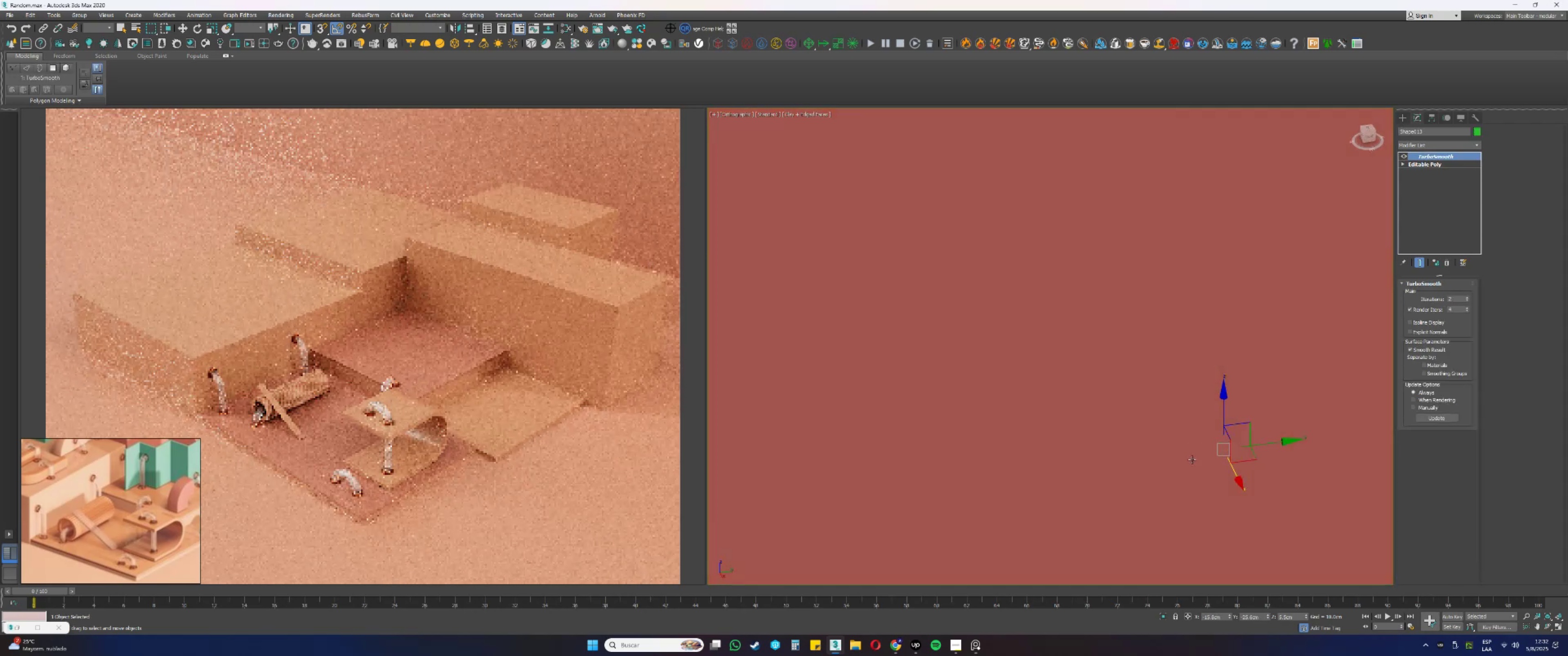 
hold_key(key=AltLeft, duration=0.41)
 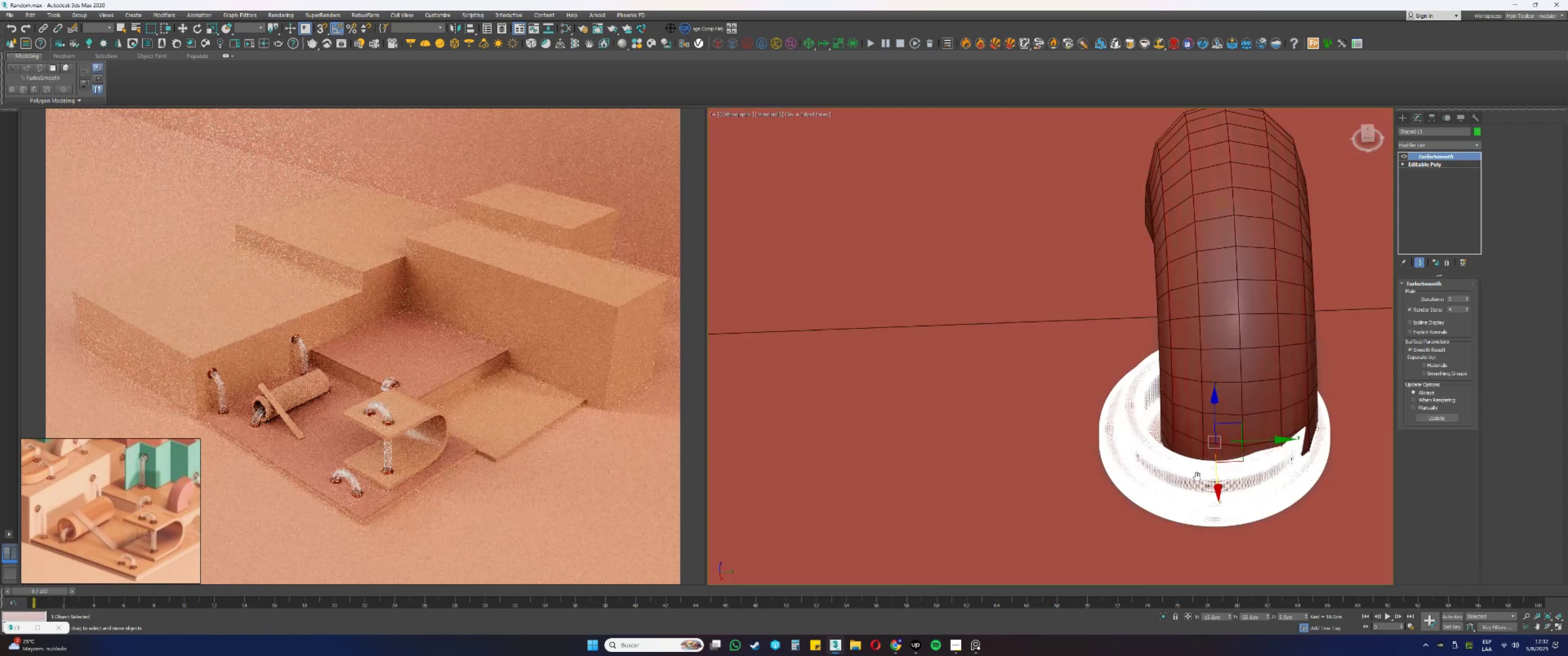 
key(Alt+AltLeft)
 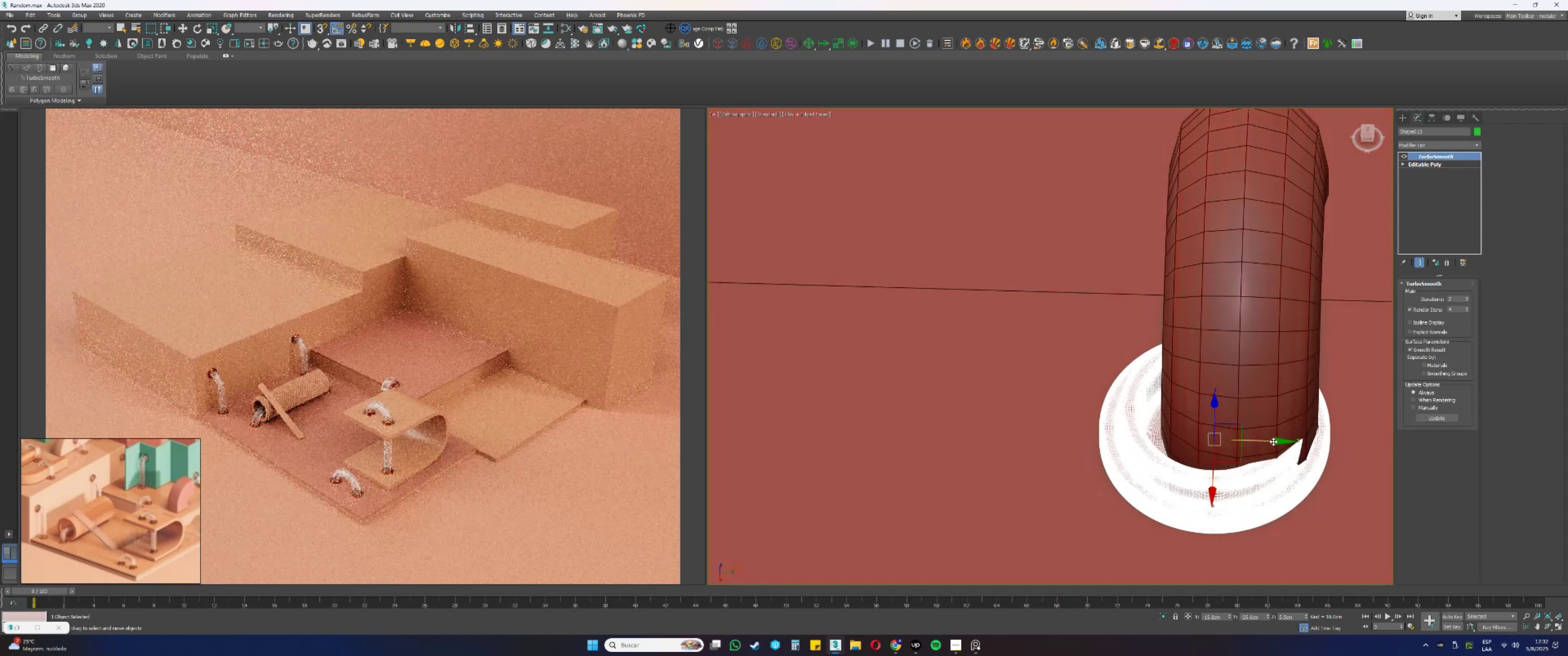 
left_click_drag(start_coordinate=[1263, 441], to_coordinate=[1238, 423])
 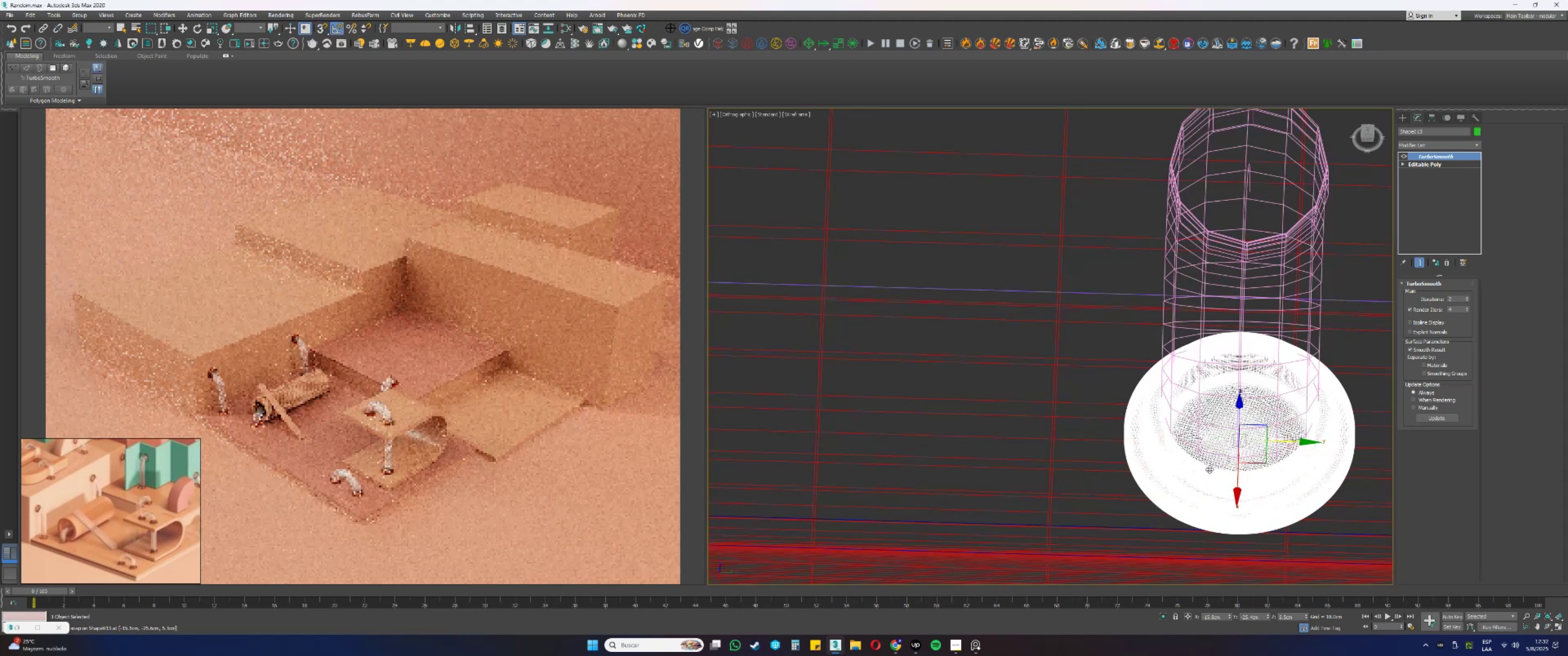 
key(S)
 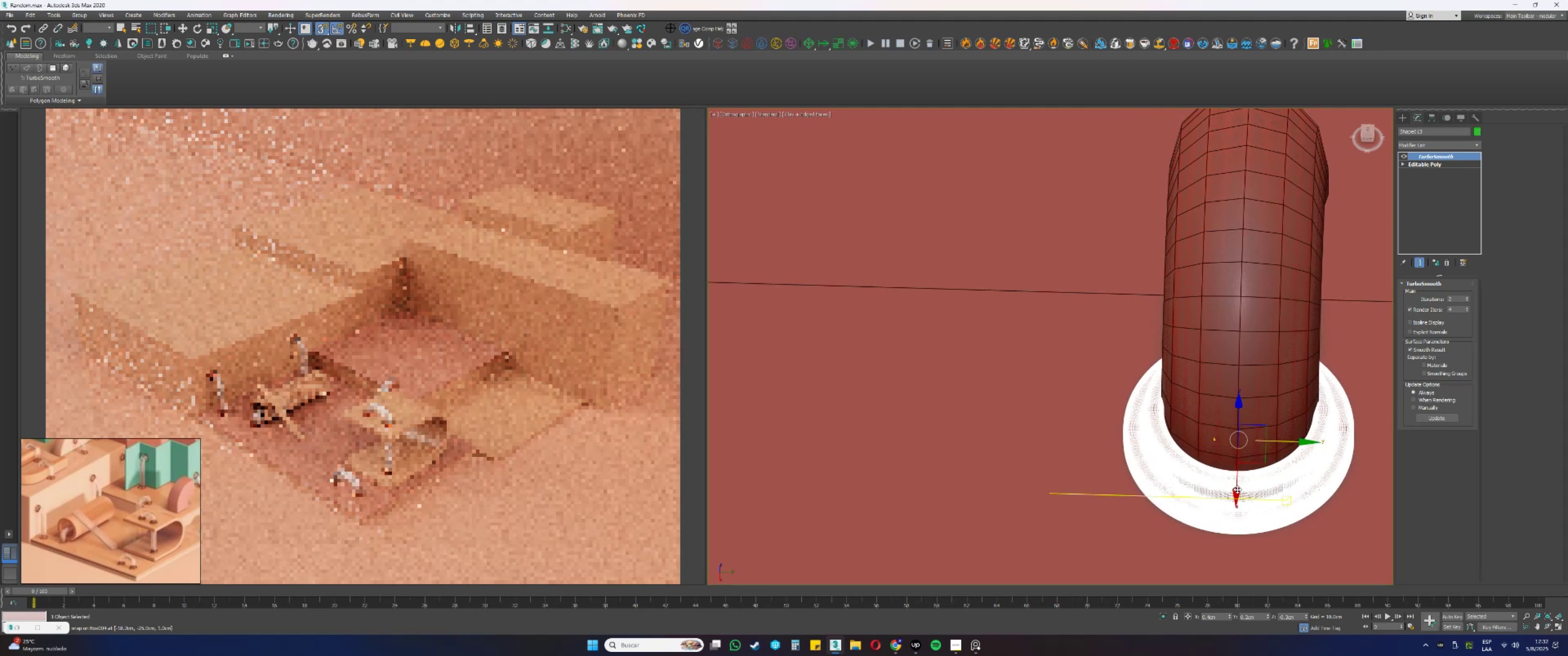 
key(F3)
 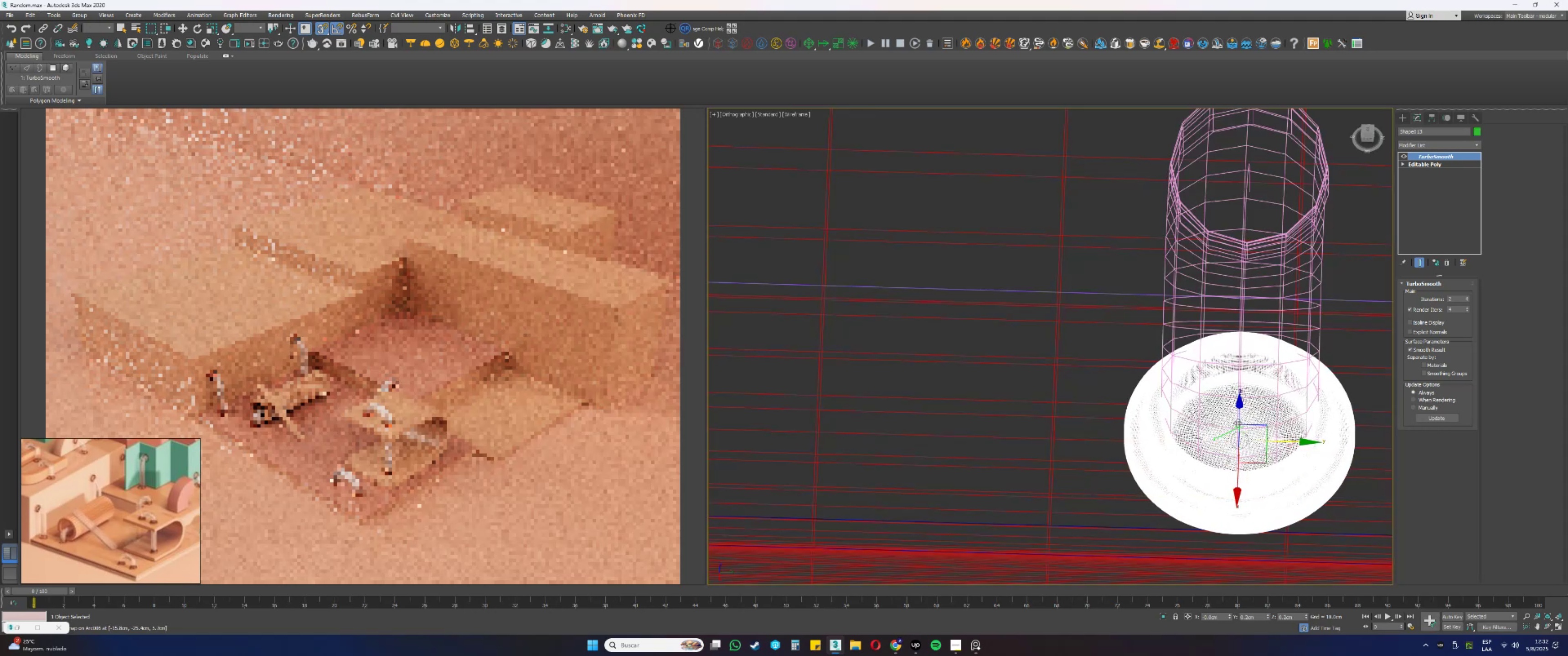 
key(S)
 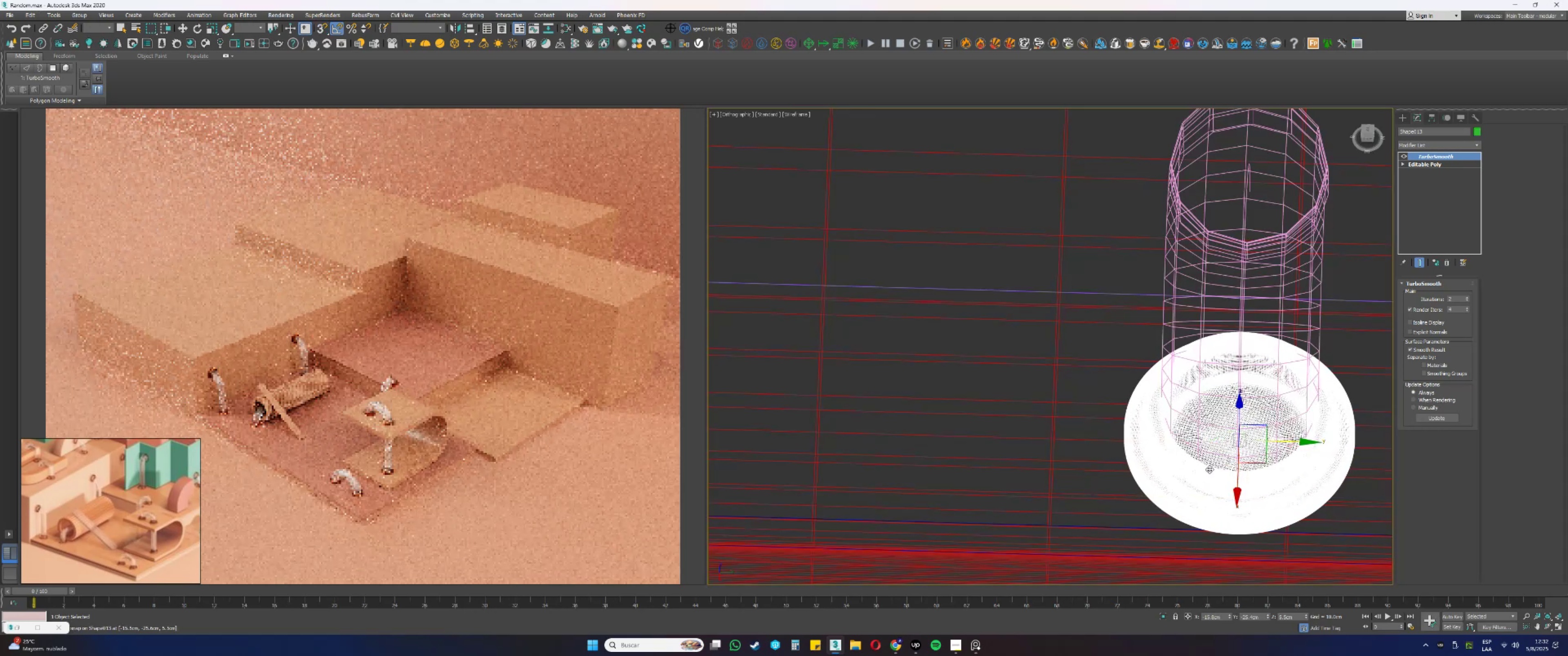 
key(F3)
 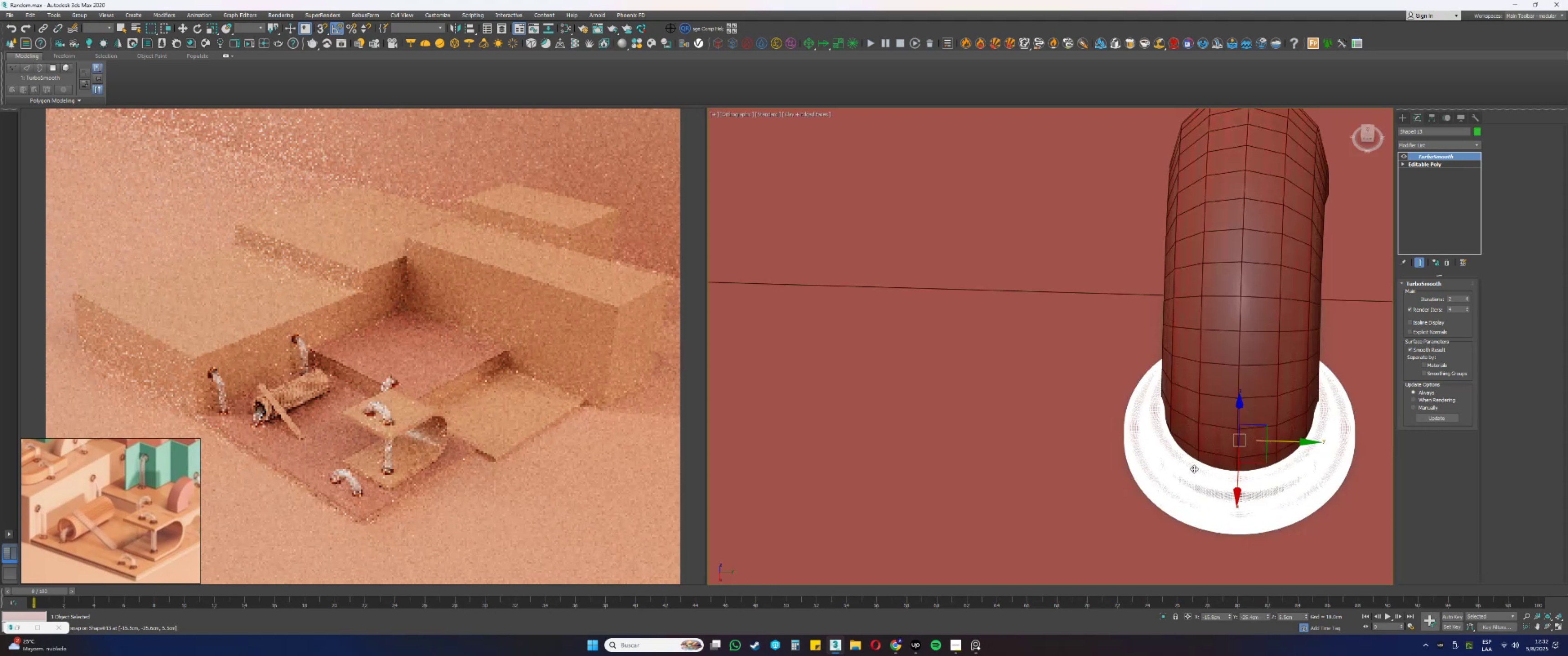 
hold_key(key=AltLeft, duration=1.02)
 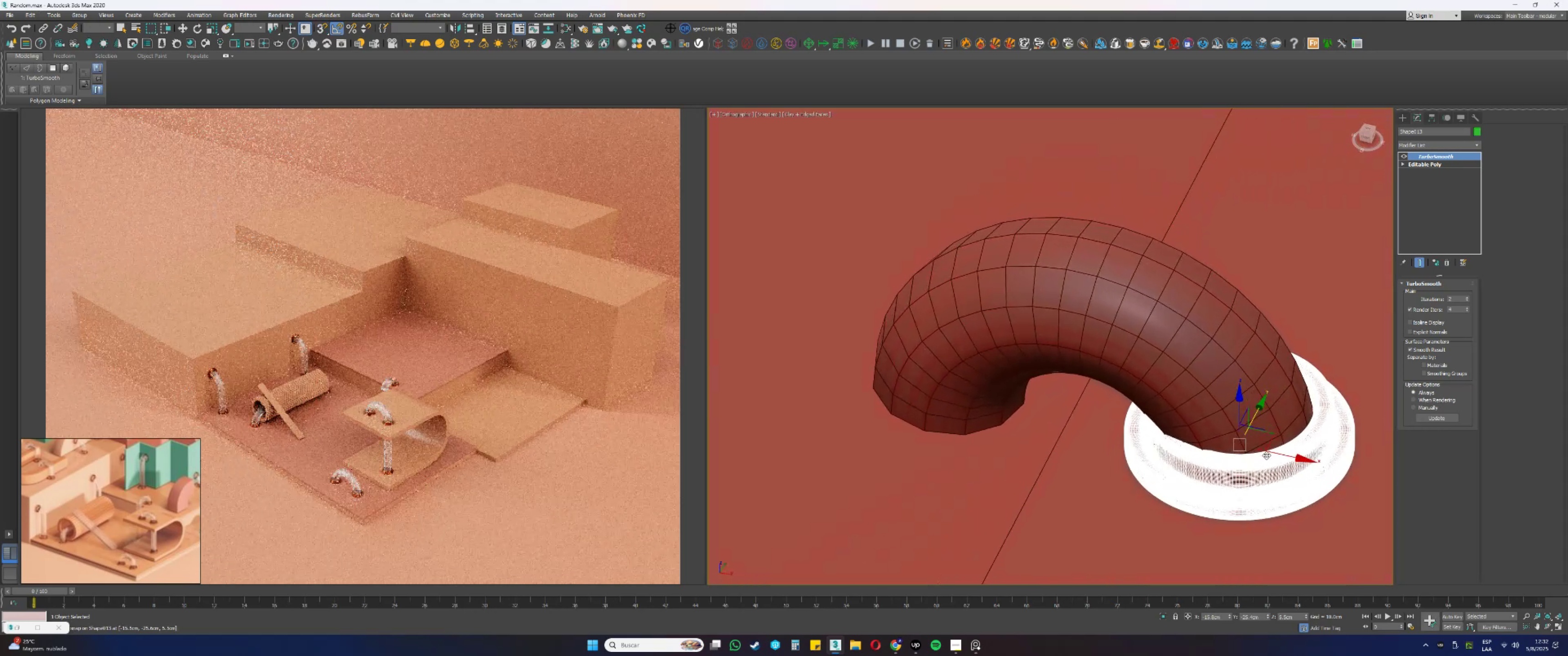 
scroll: coordinate [1282, 413], scroll_direction: up, amount: 1.0
 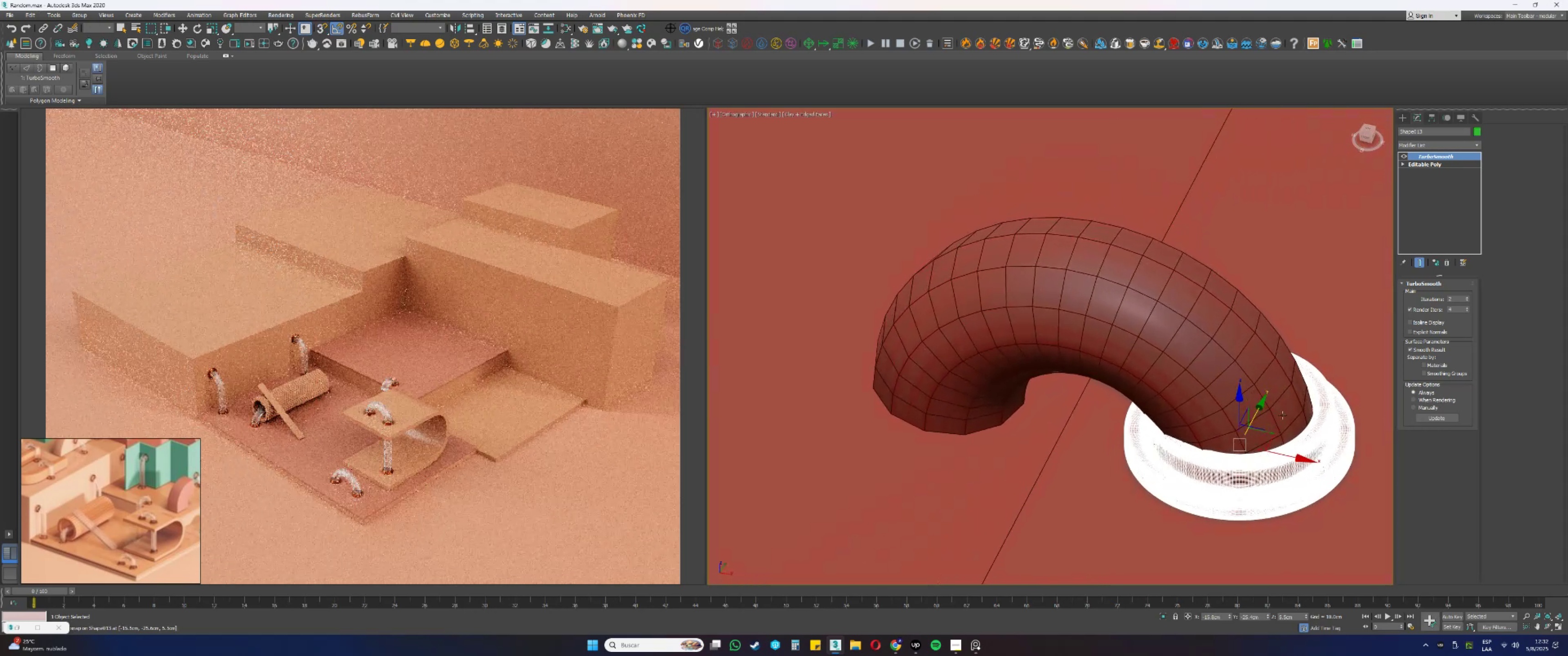 
hold_key(key=AltLeft, duration=0.69)
 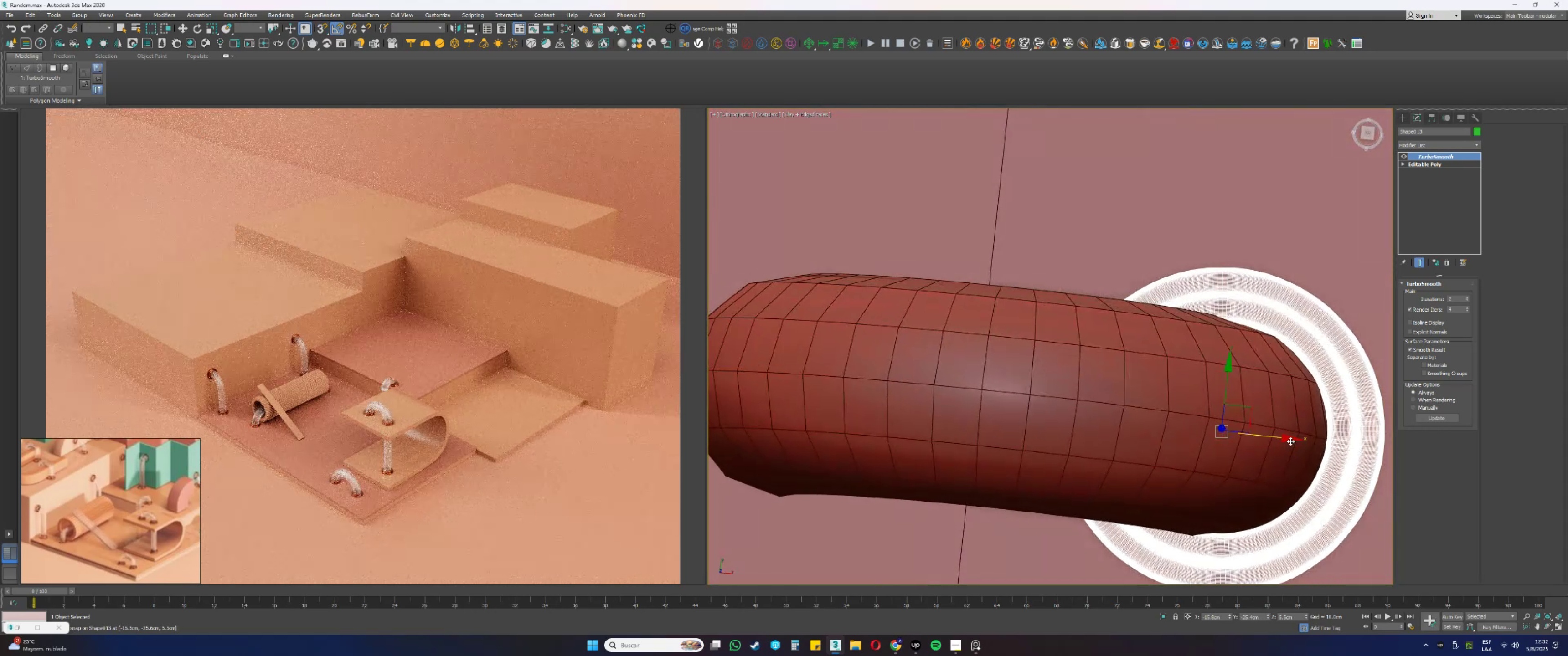 
left_click_drag(start_coordinate=[1280, 439], to_coordinate=[1276, 440])
 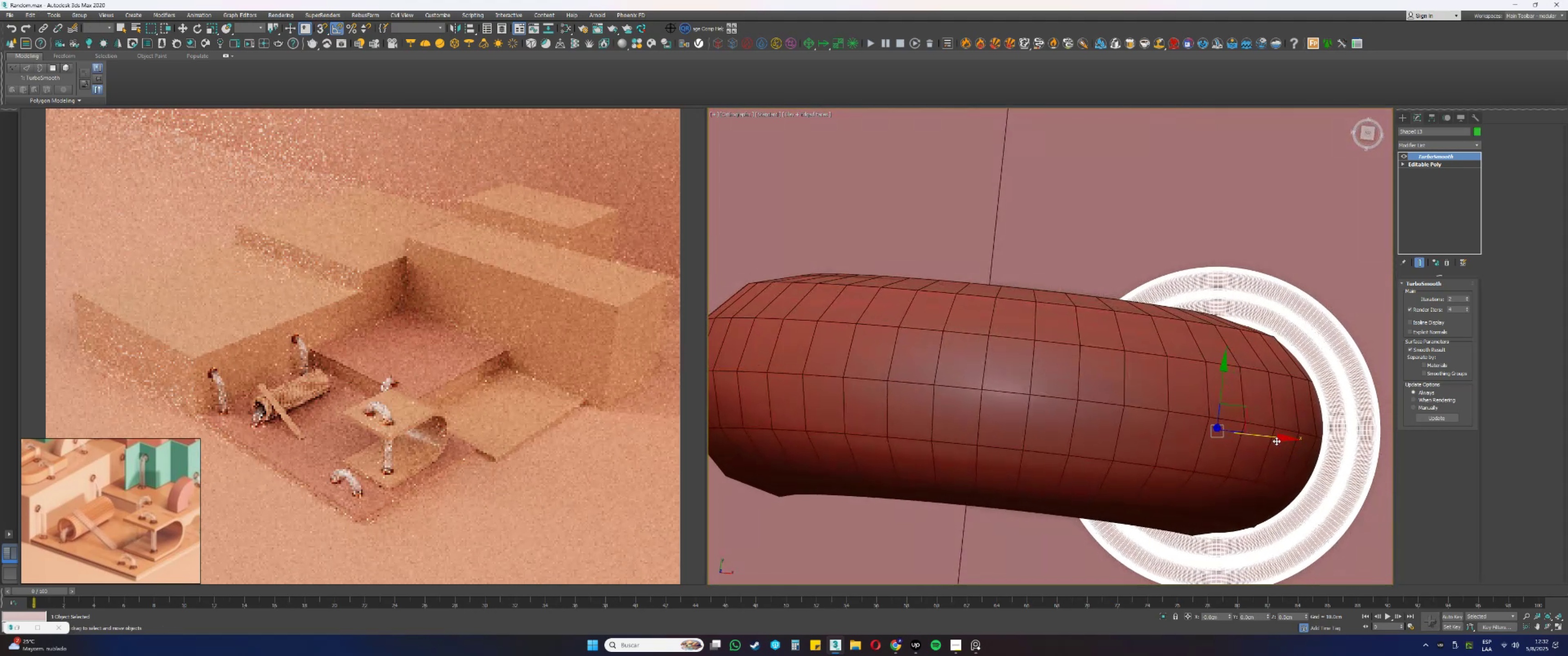 
hold_key(key=AltLeft, duration=0.44)
 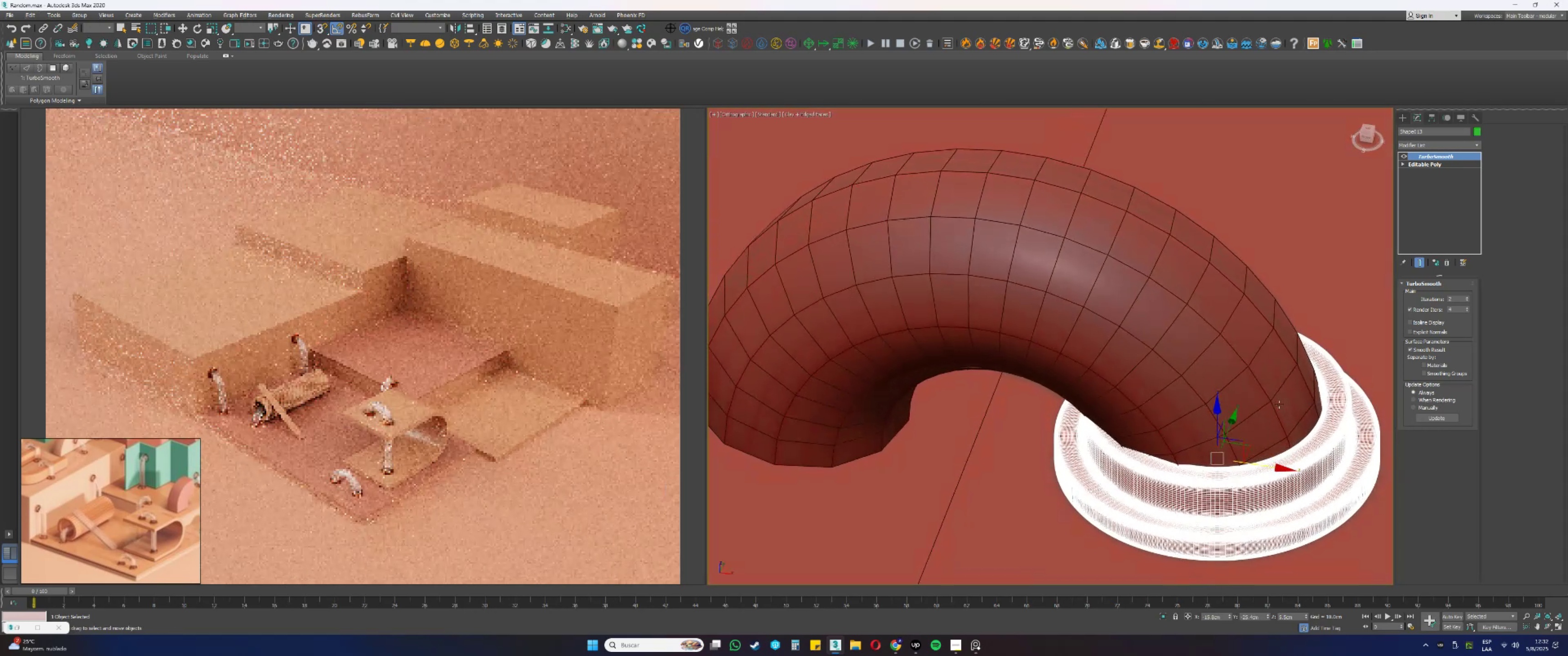 
scroll: coordinate [1279, 426], scroll_direction: up, amount: 2.0
 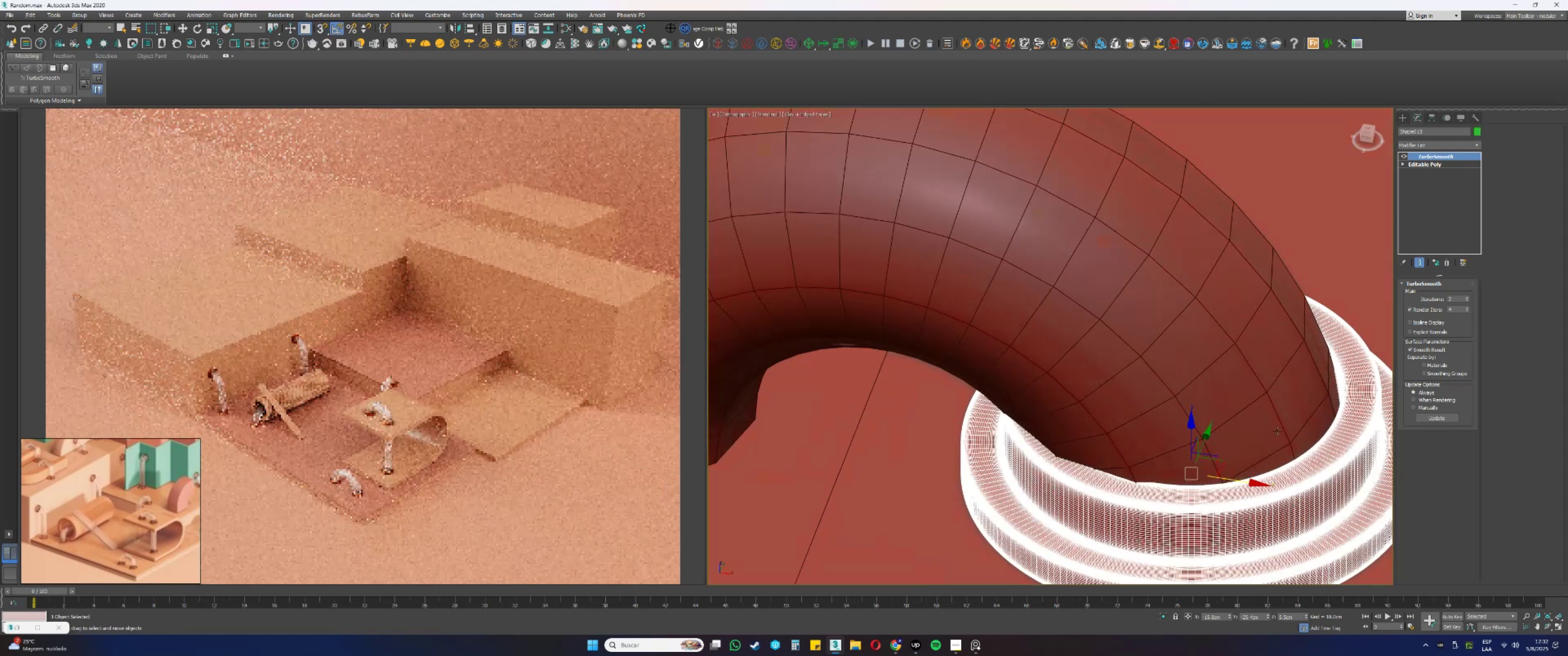 
key(F4)
 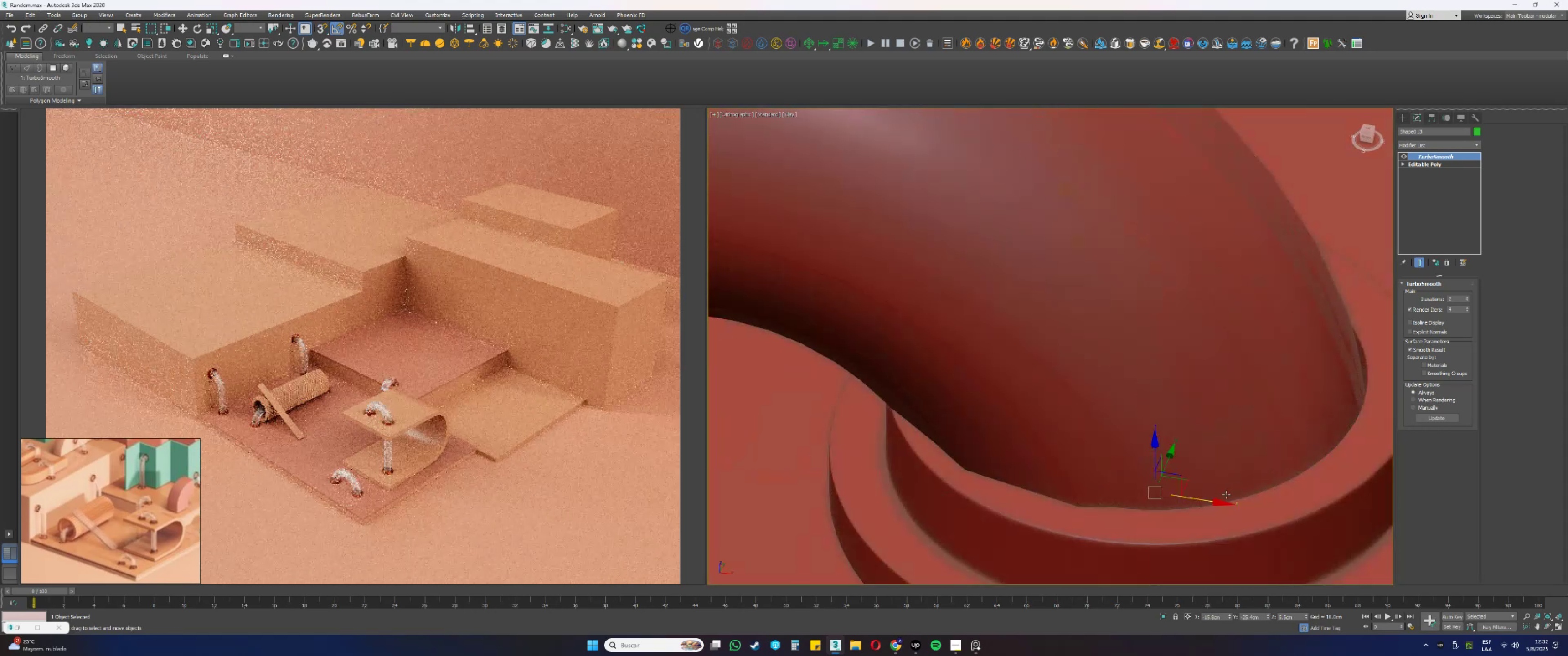 
left_click_drag(start_coordinate=[1208, 500], to_coordinate=[1203, 498])
 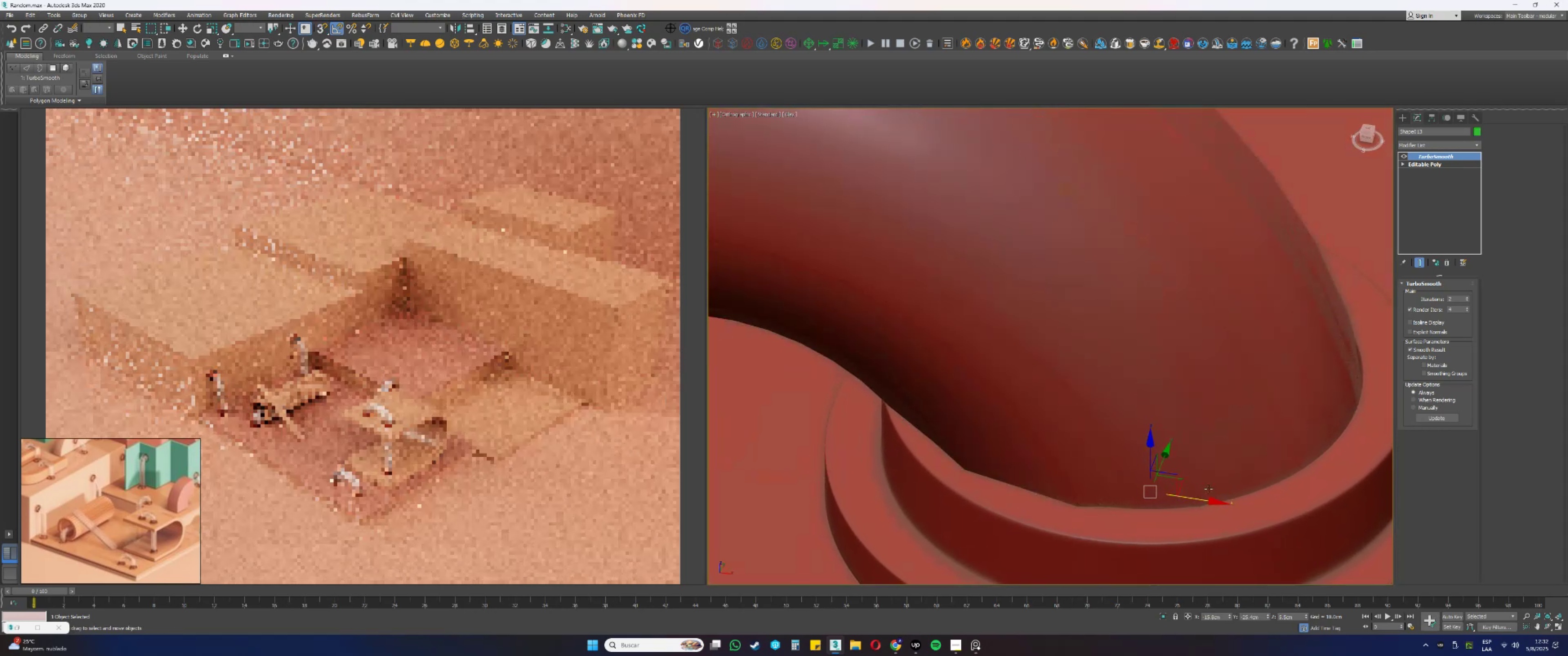 
scroll: coordinate [1195, 386], scroll_direction: down, amount: 7.0
 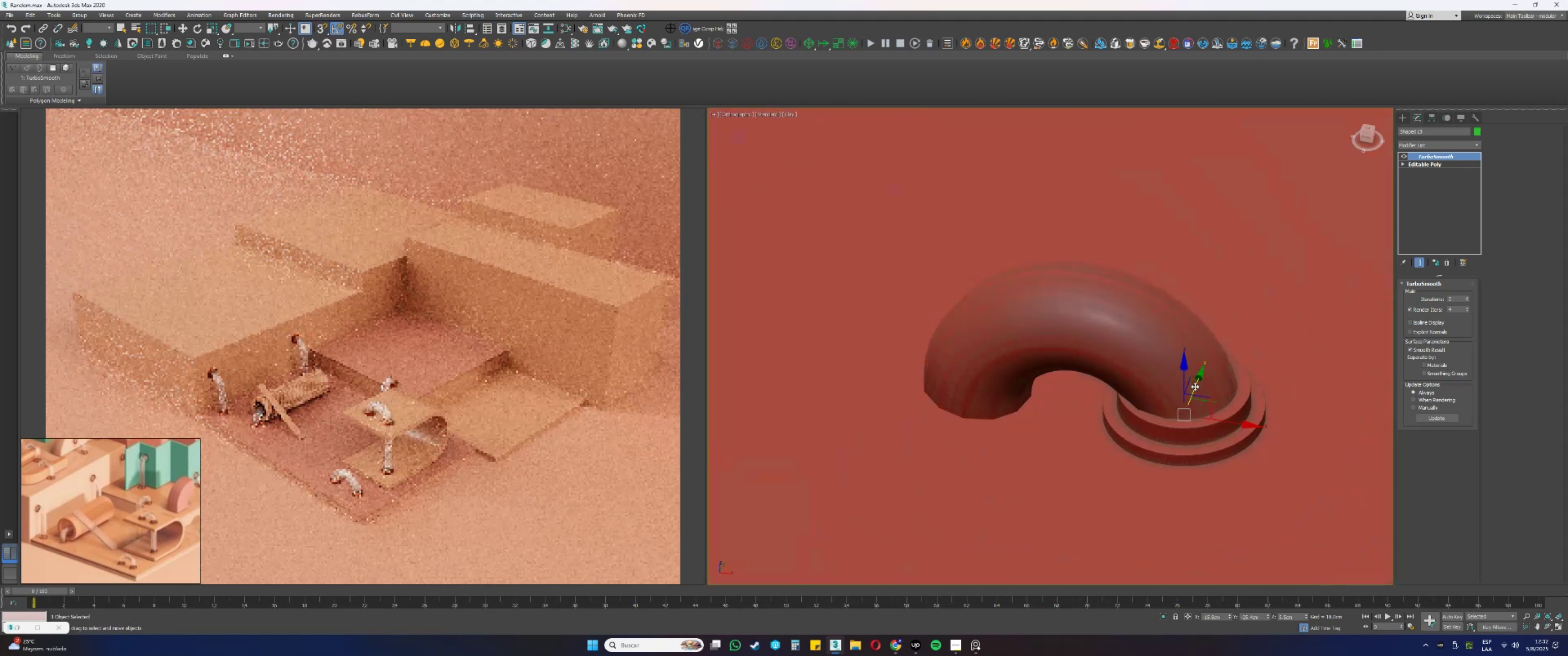 
key(F4)
 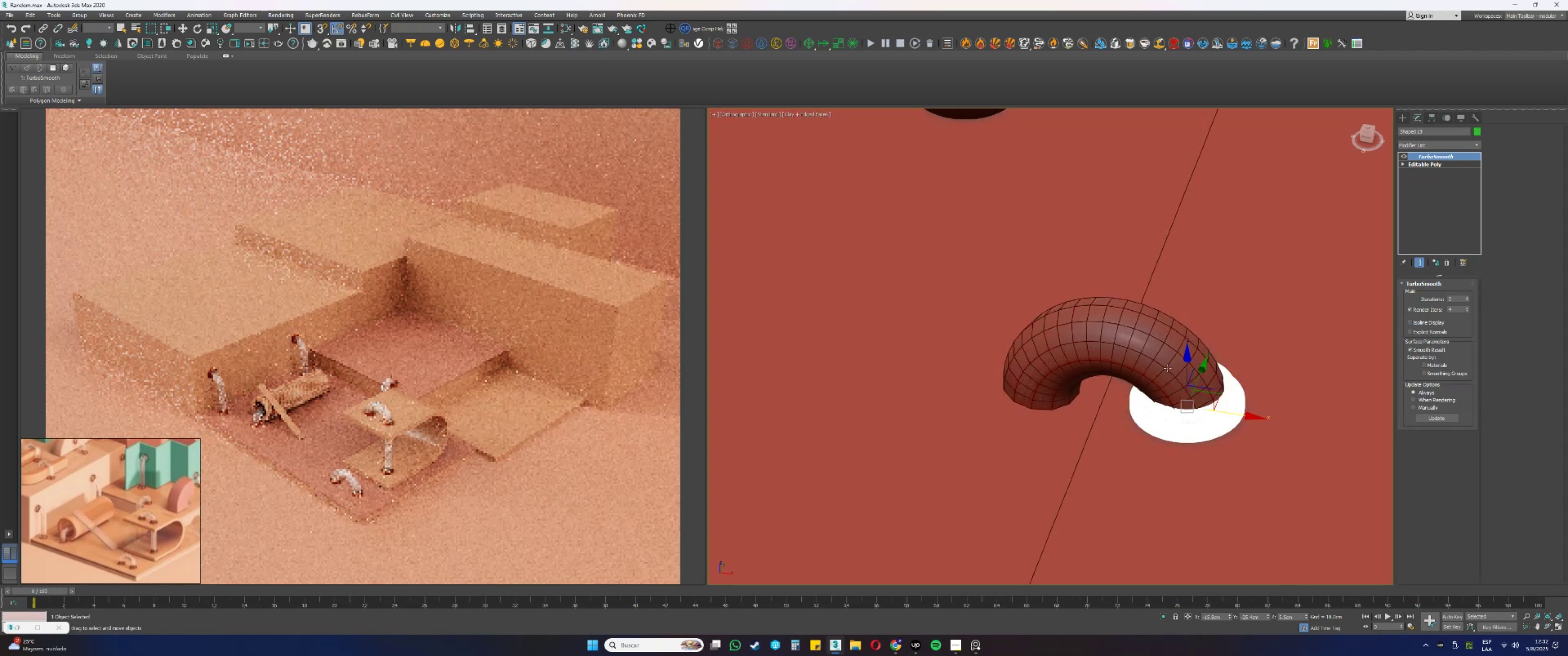 
left_click([1125, 351])
 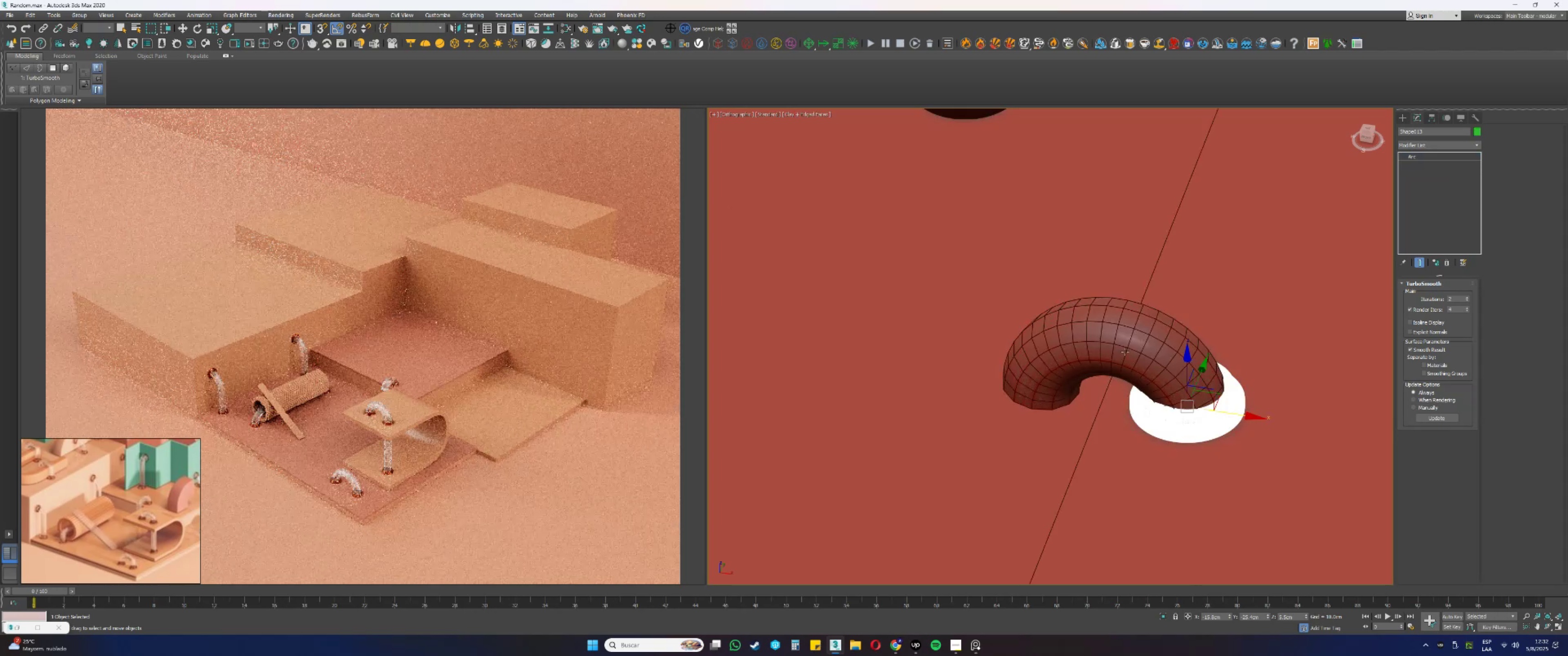 
hold_key(key=AltLeft, duration=0.59)
 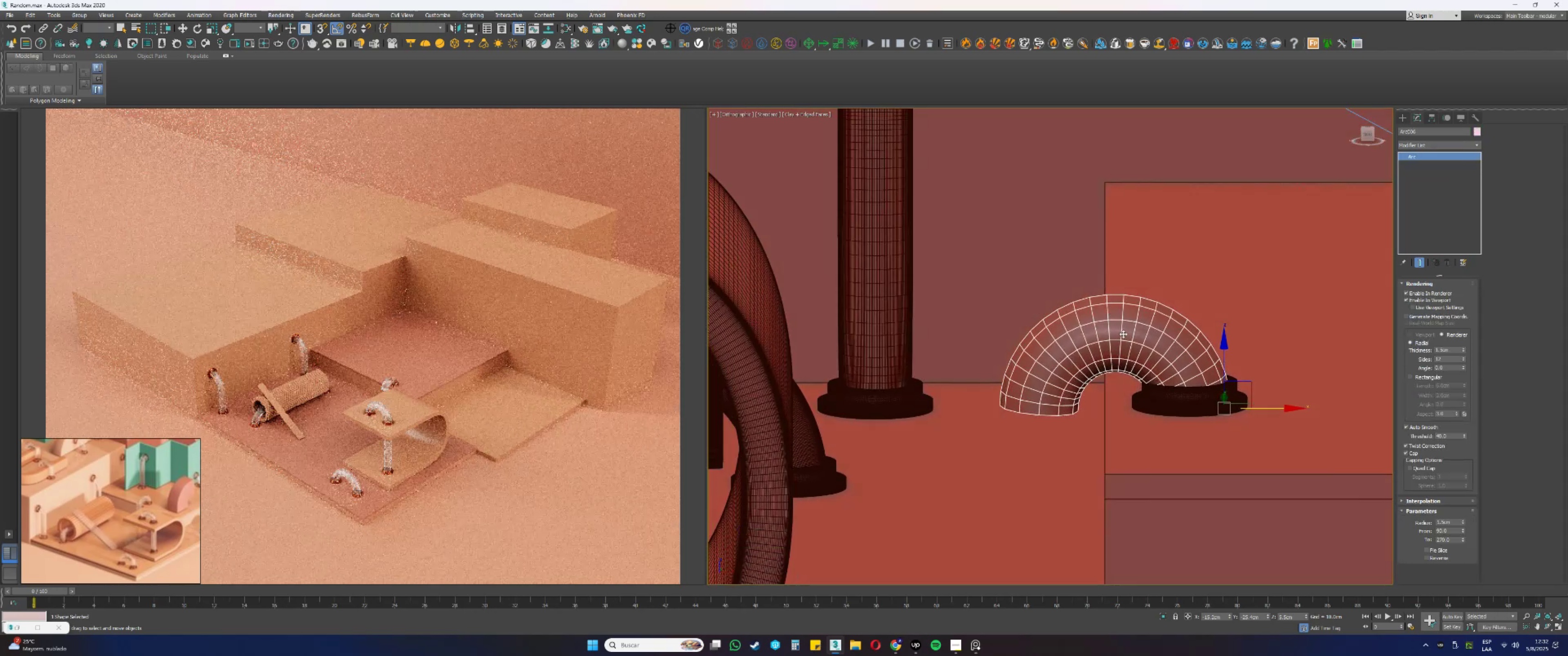 
hold_key(key=AltLeft, duration=0.32)
 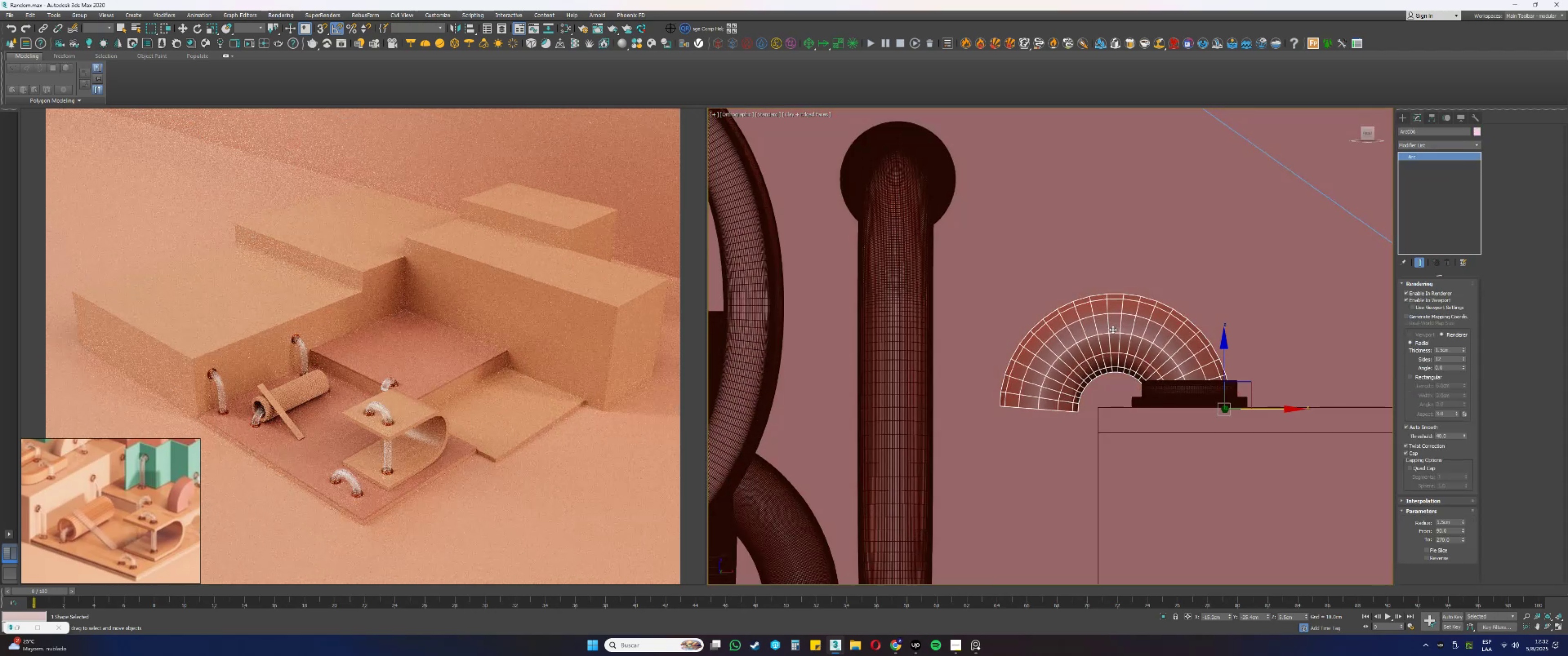 
key(Alt+AltLeft)
 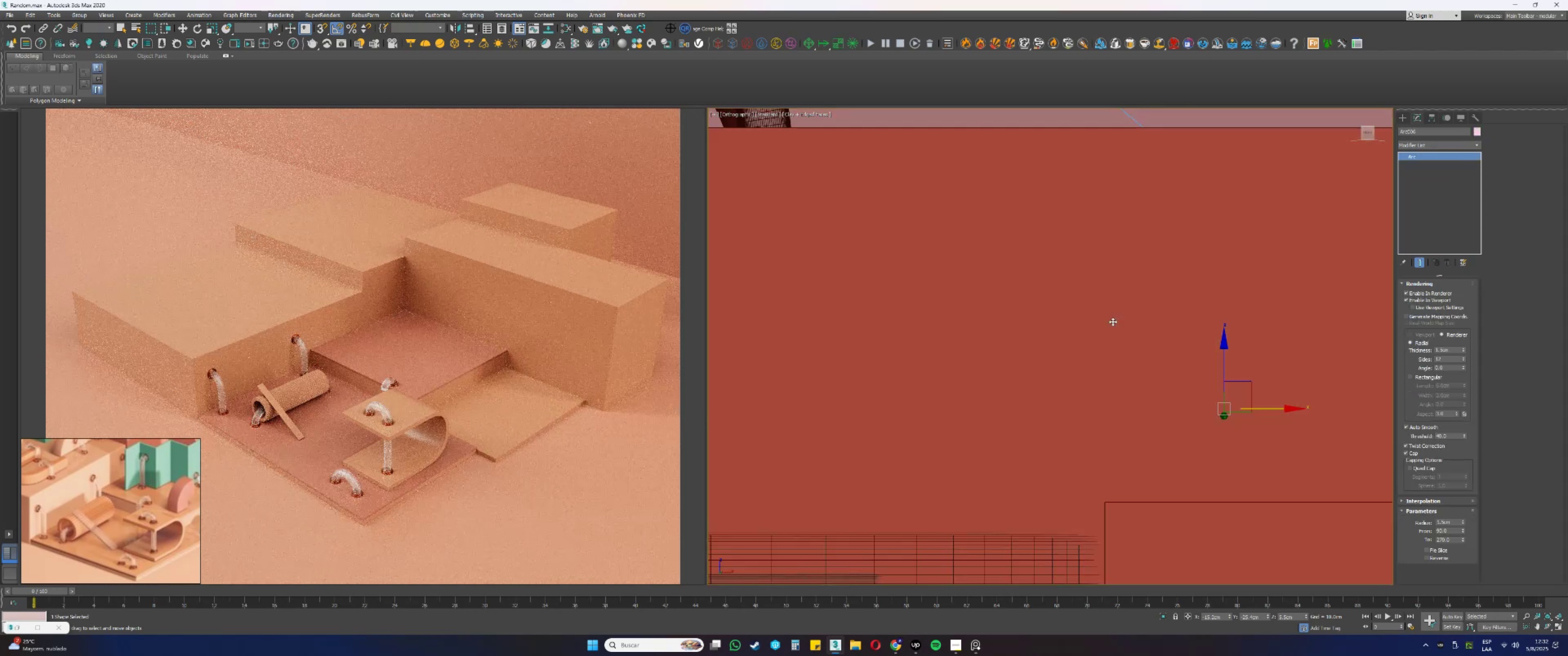 
key(Alt+AltLeft)
 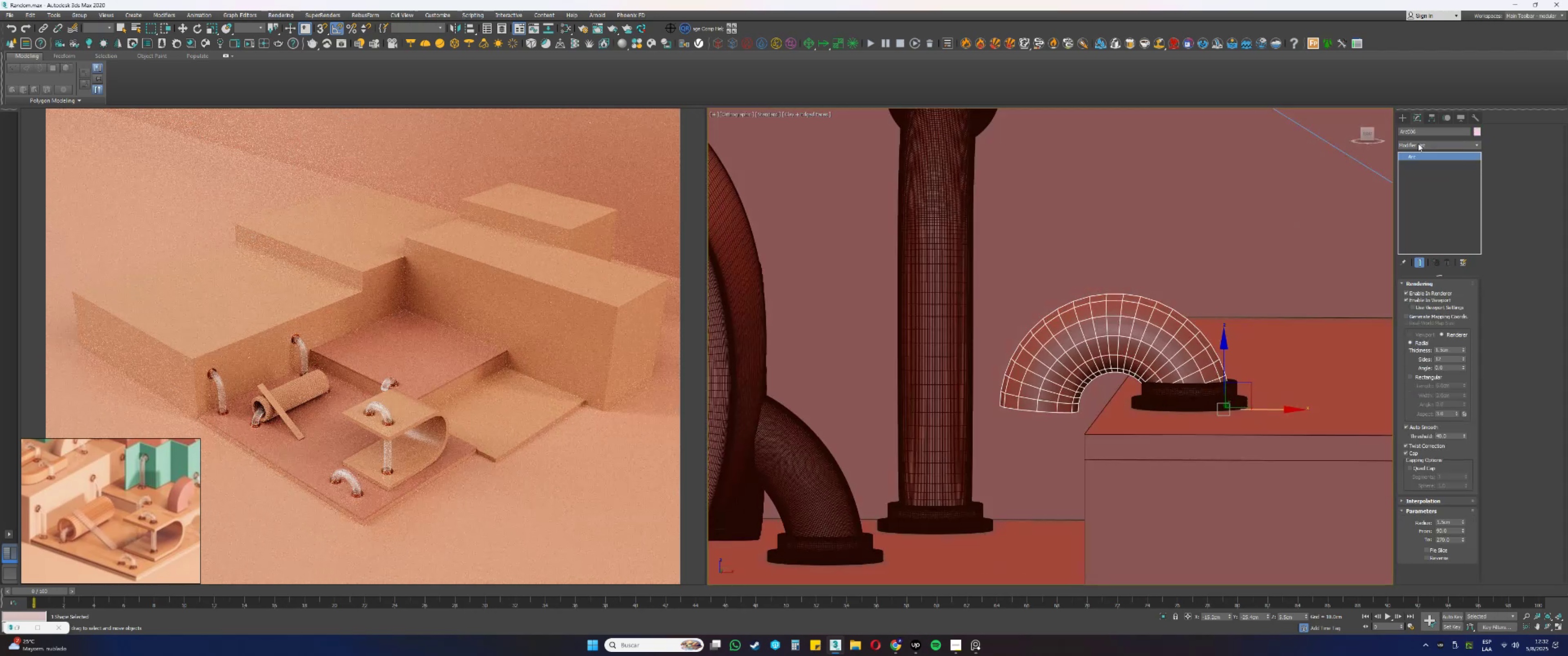 
left_click([1422, 141])
 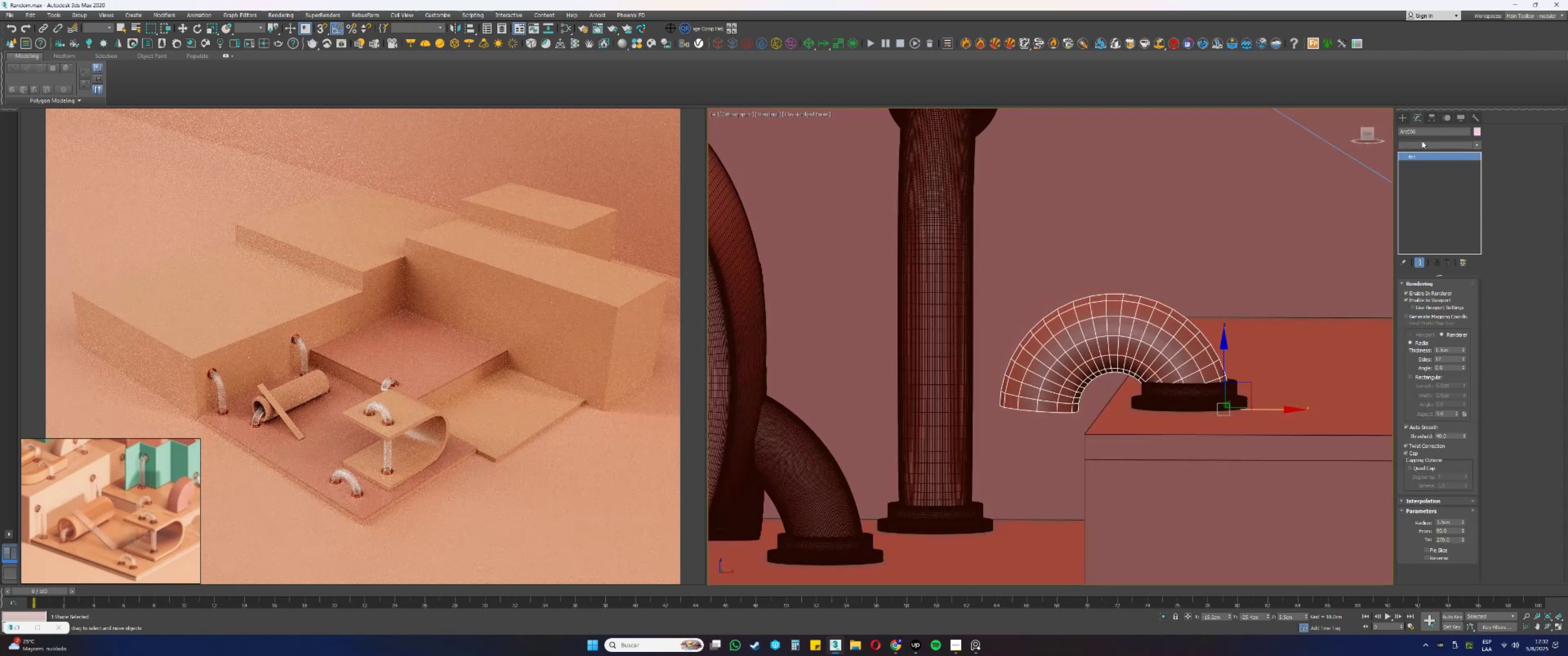 
key(E)
 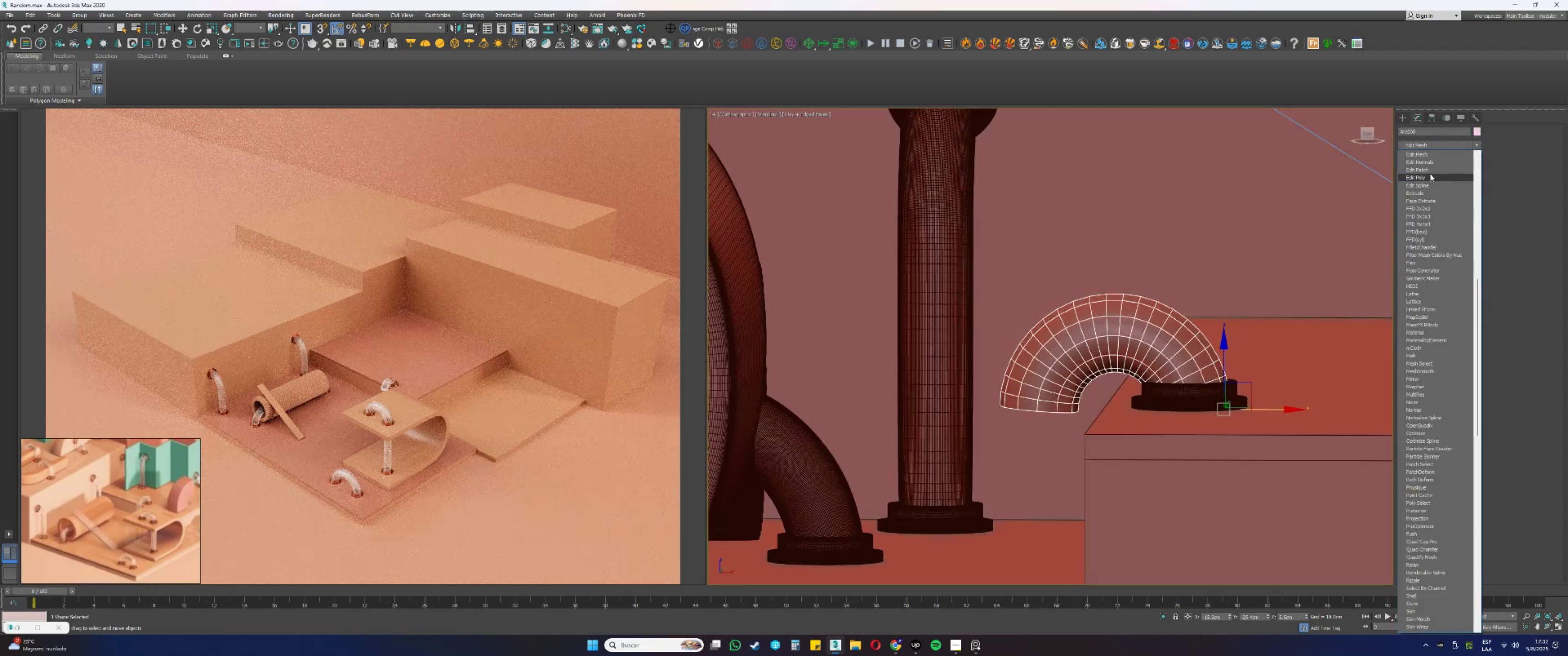 
left_click([1423, 178])
 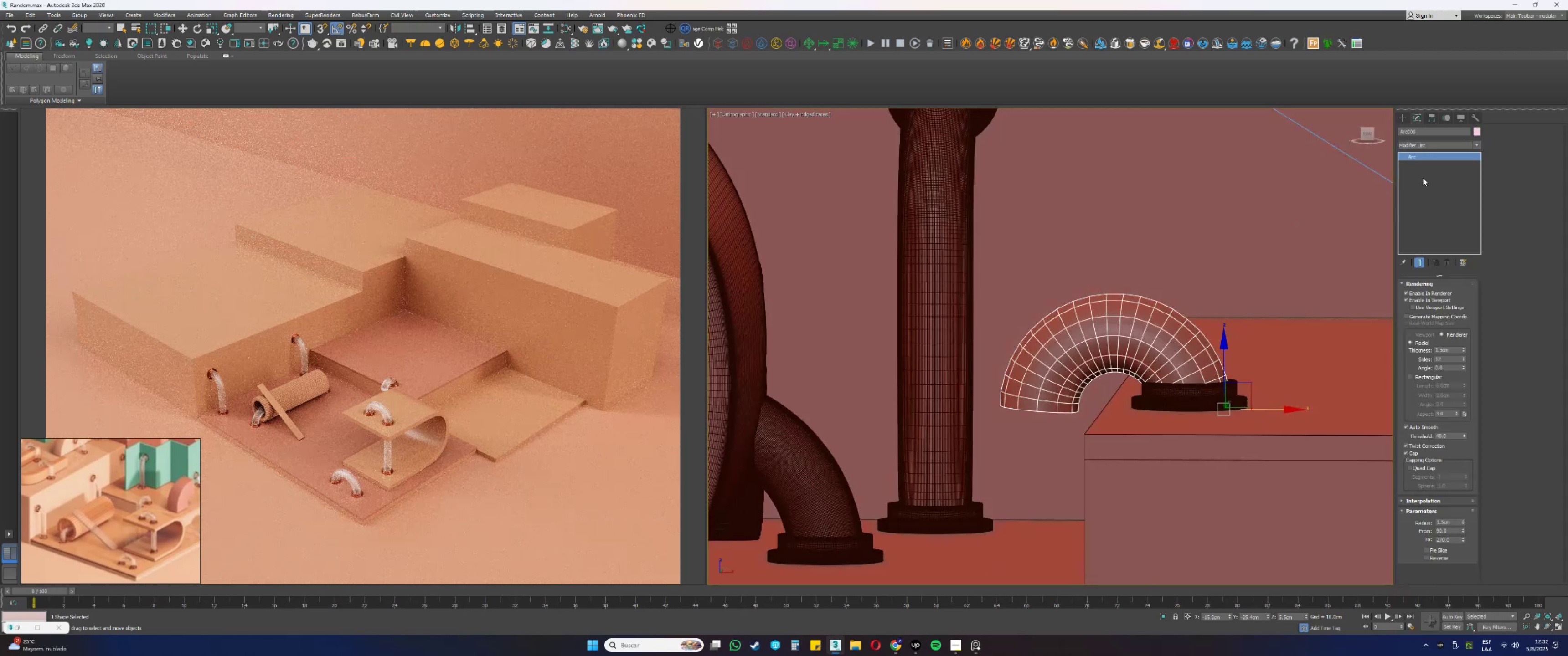 
key(4)
 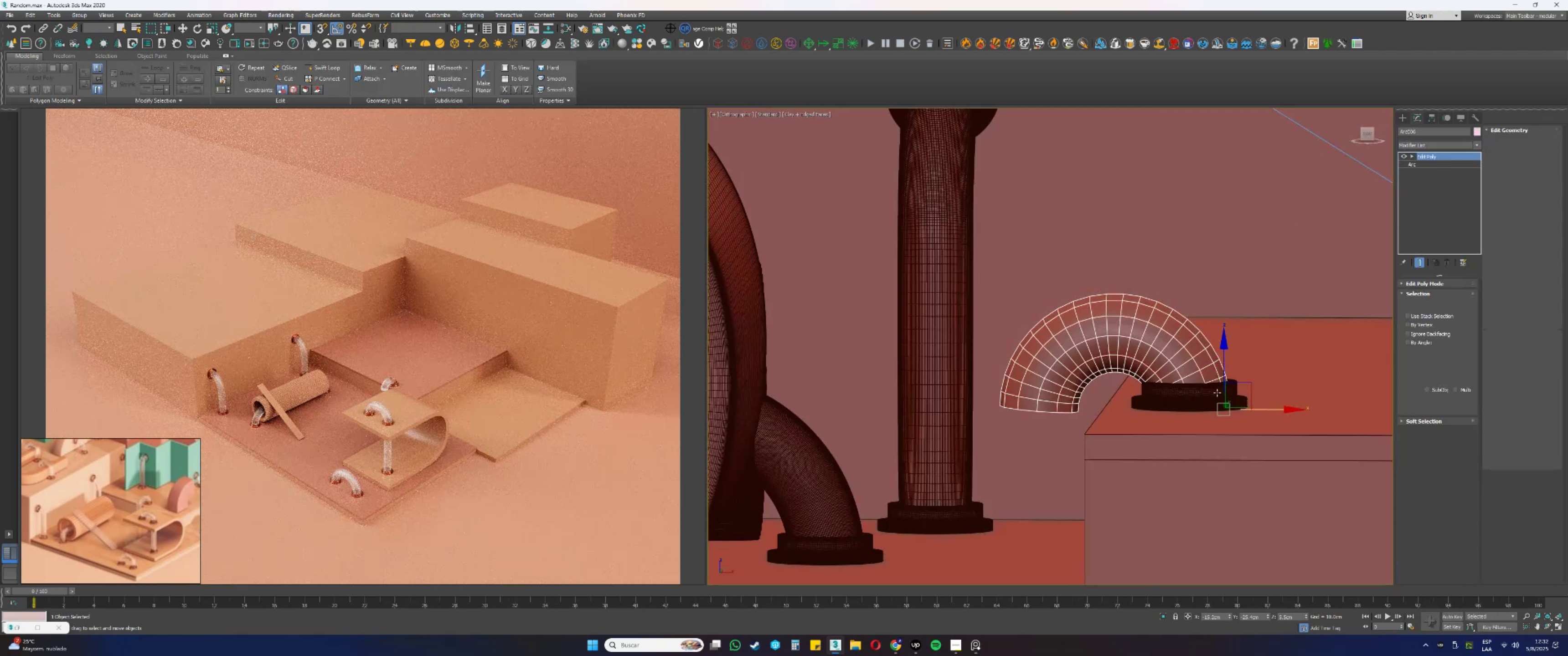 
key(F3)
 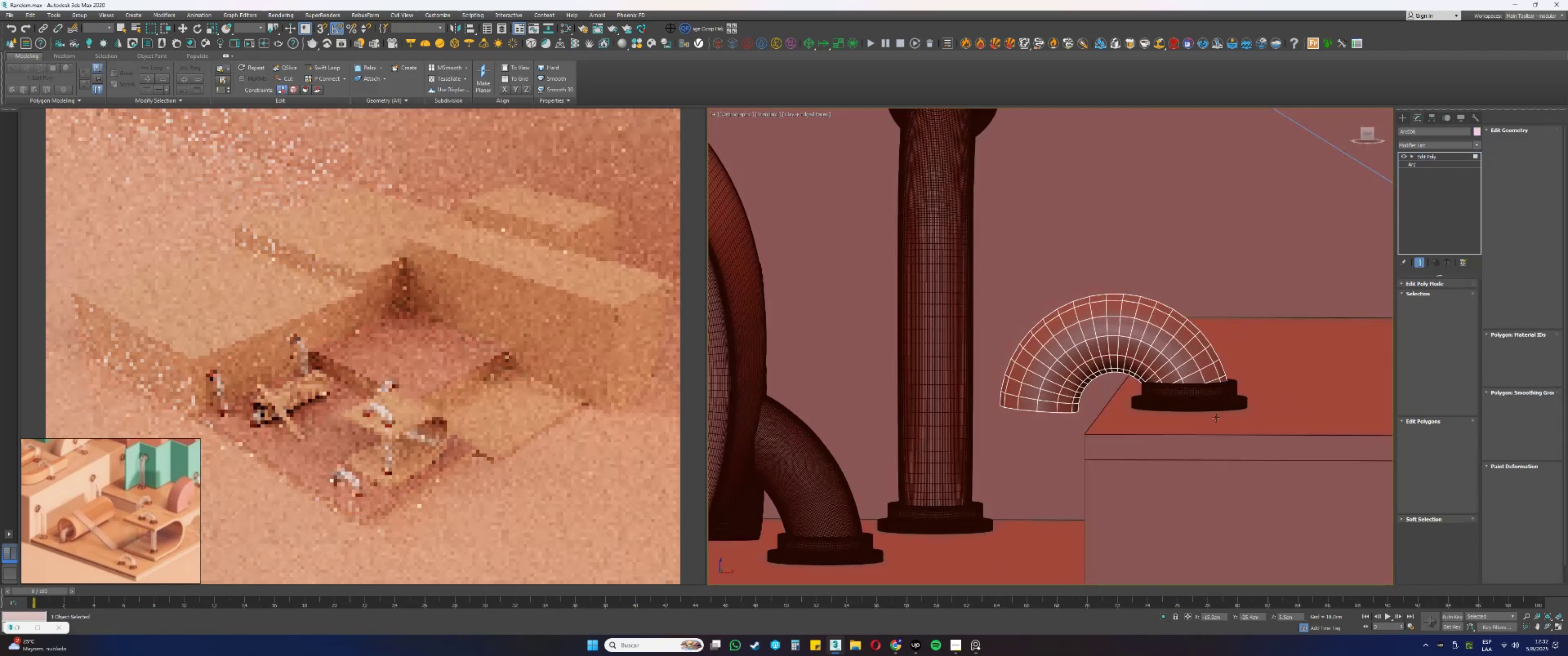 
key(Alt+AltLeft)
 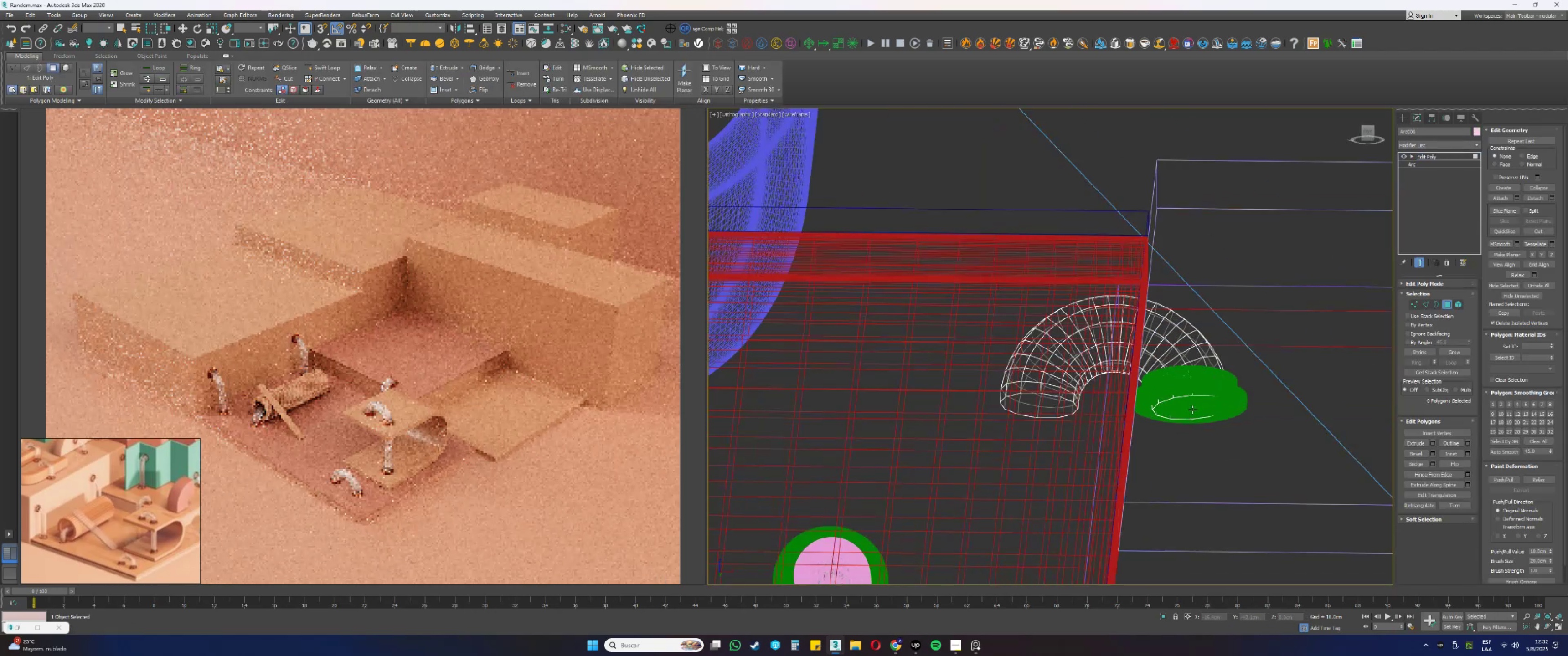 
hold_key(key=ControlLeft, duration=0.38)
left_click([1063, 406])
 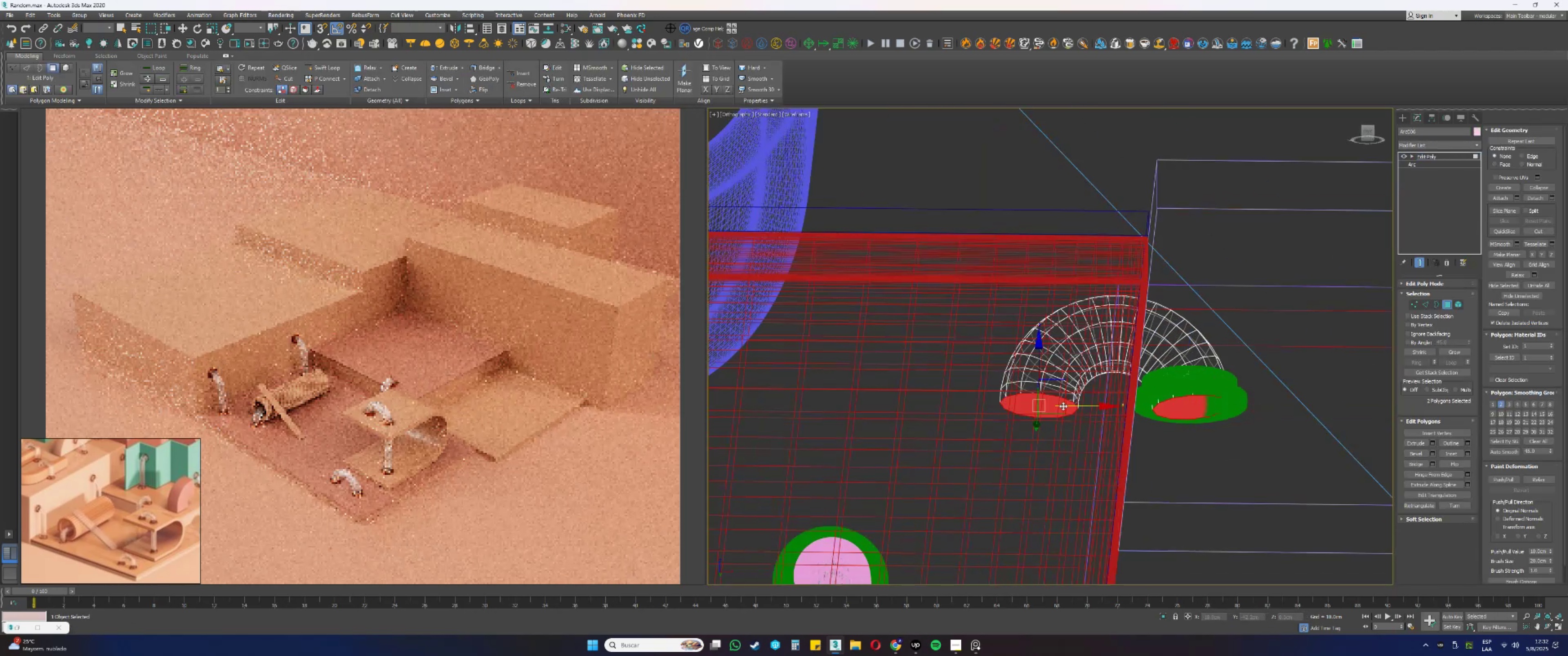 
key(Delete)
 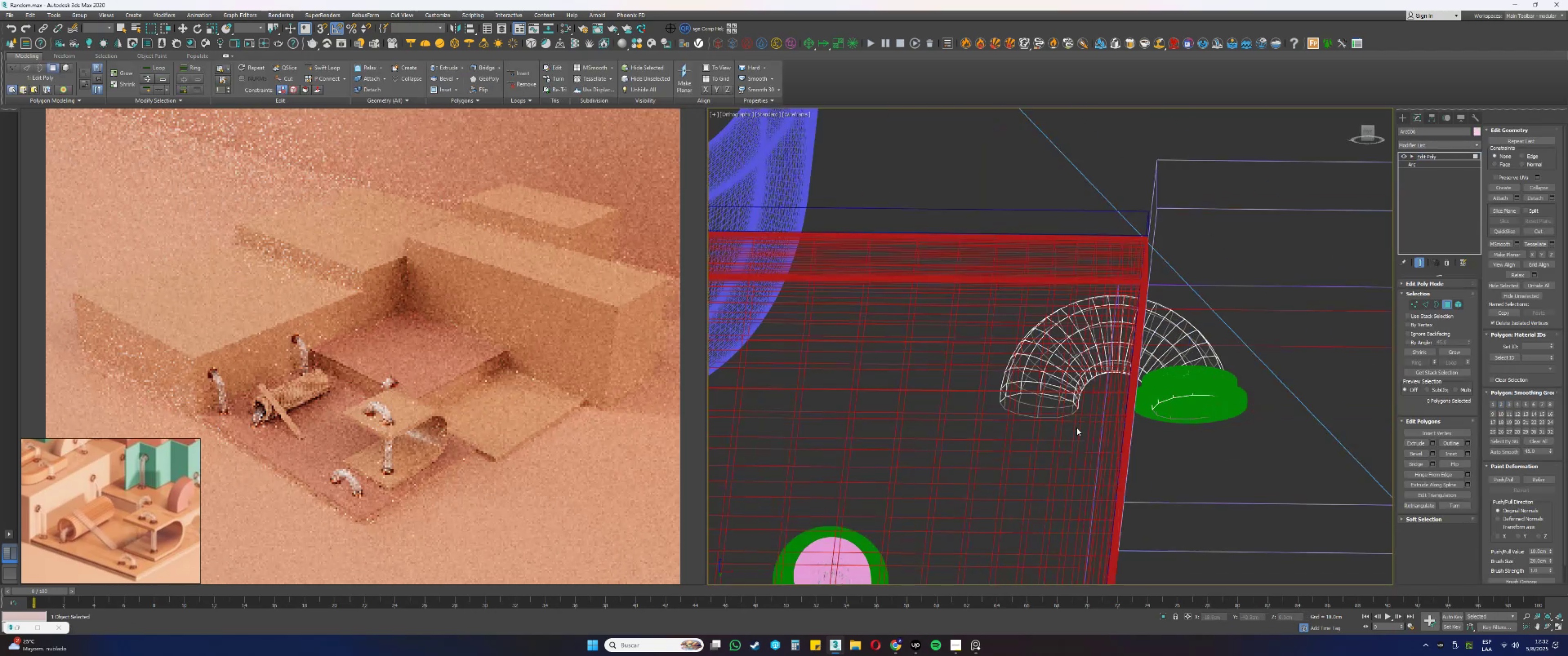 
key(3)
 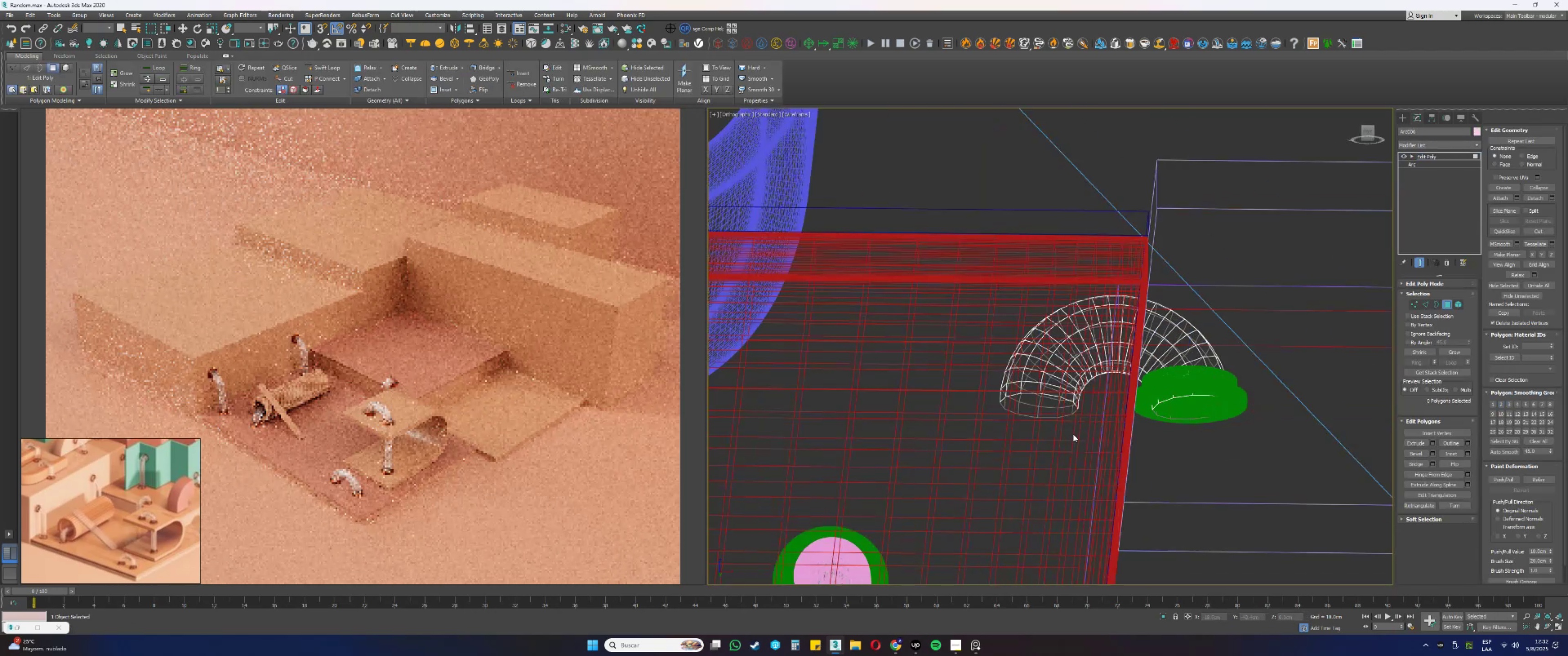 
left_click_drag(start_coordinate=[1070, 436], to_coordinate=[1056, 400])
 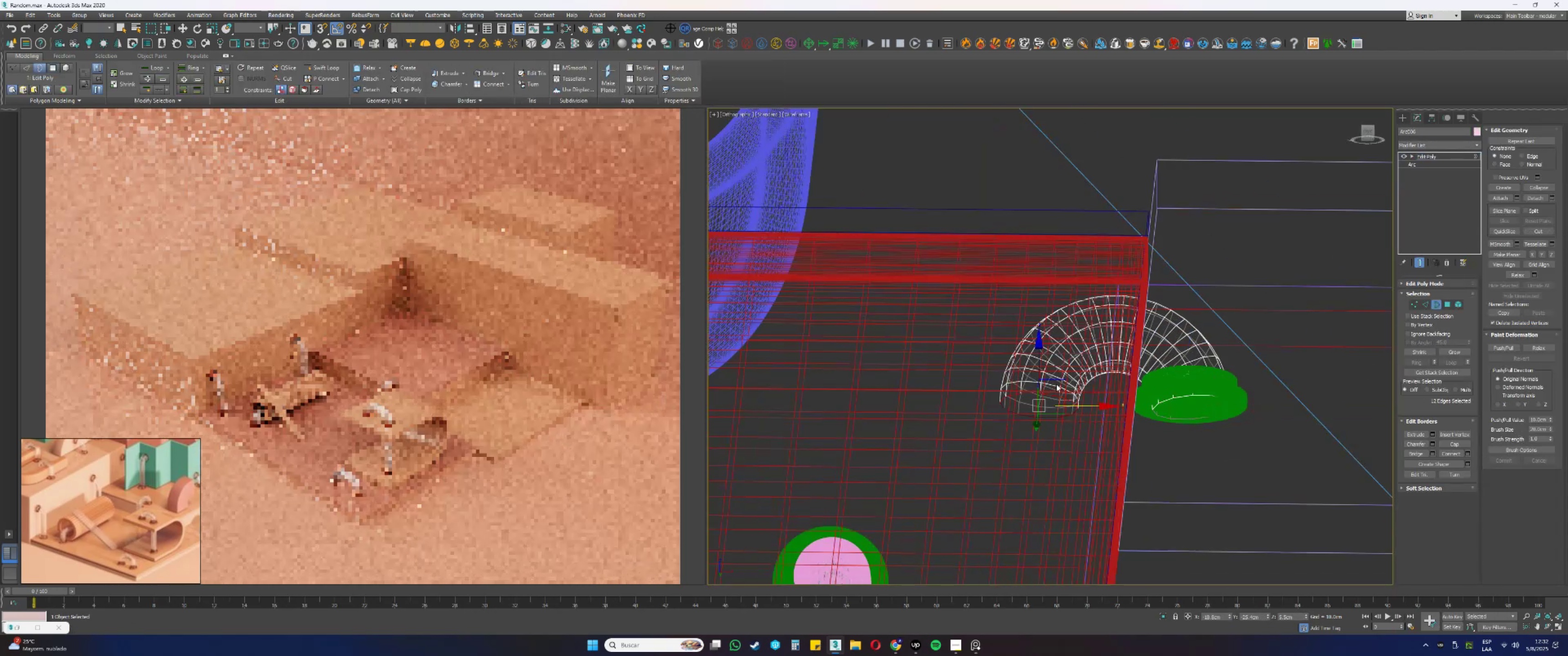 
hold_key(key=ShiftLeft, duration=0.48)
left_click_drag(start_coordinate=[1037, 376], to_coordinate=[1032, 425])
 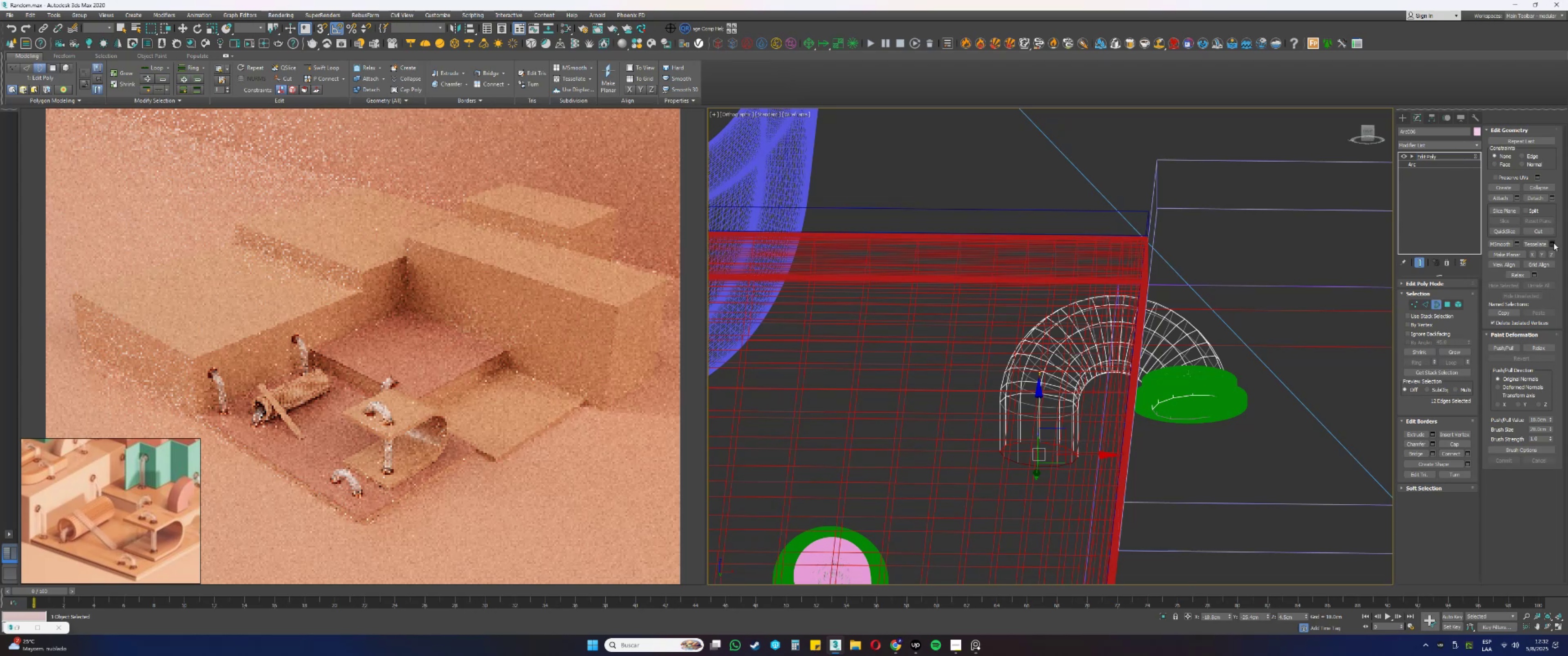 
left_click([1542, 253])
 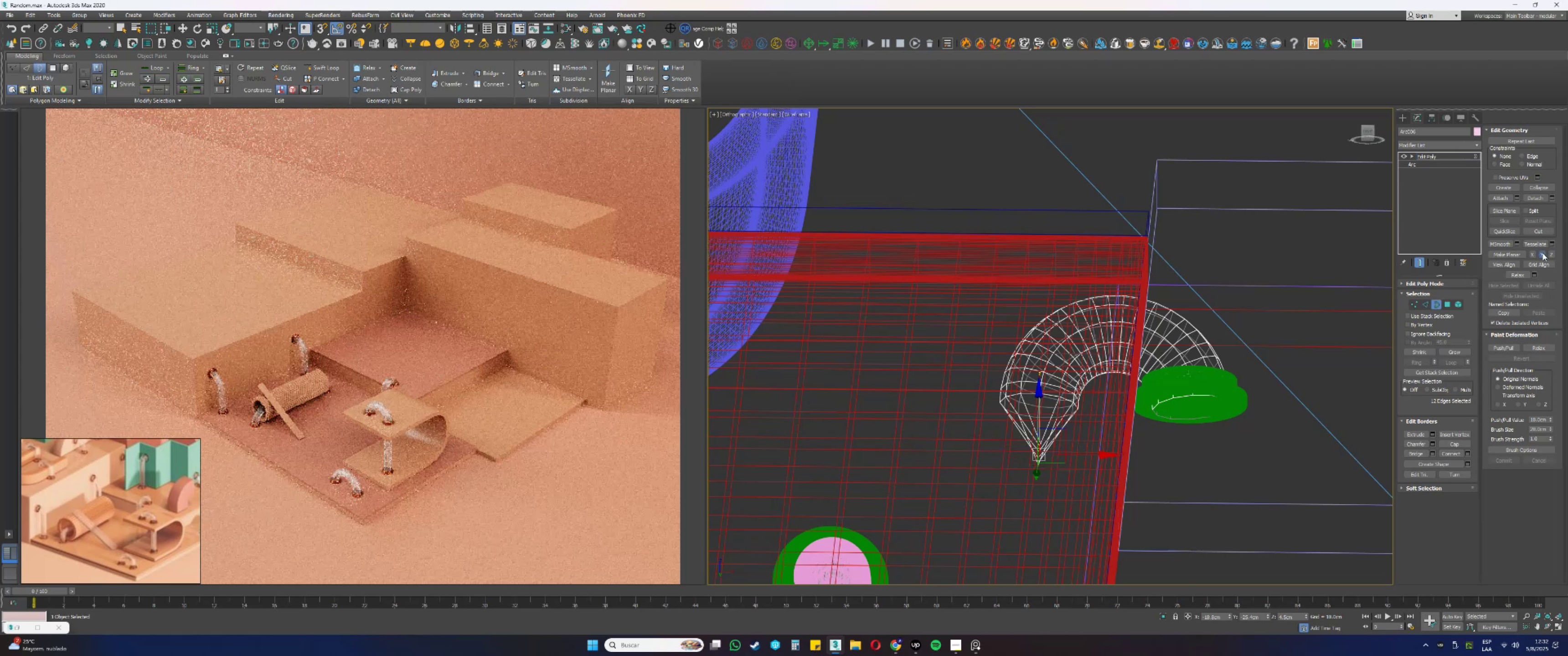 
key(Control+ControlLeft)
 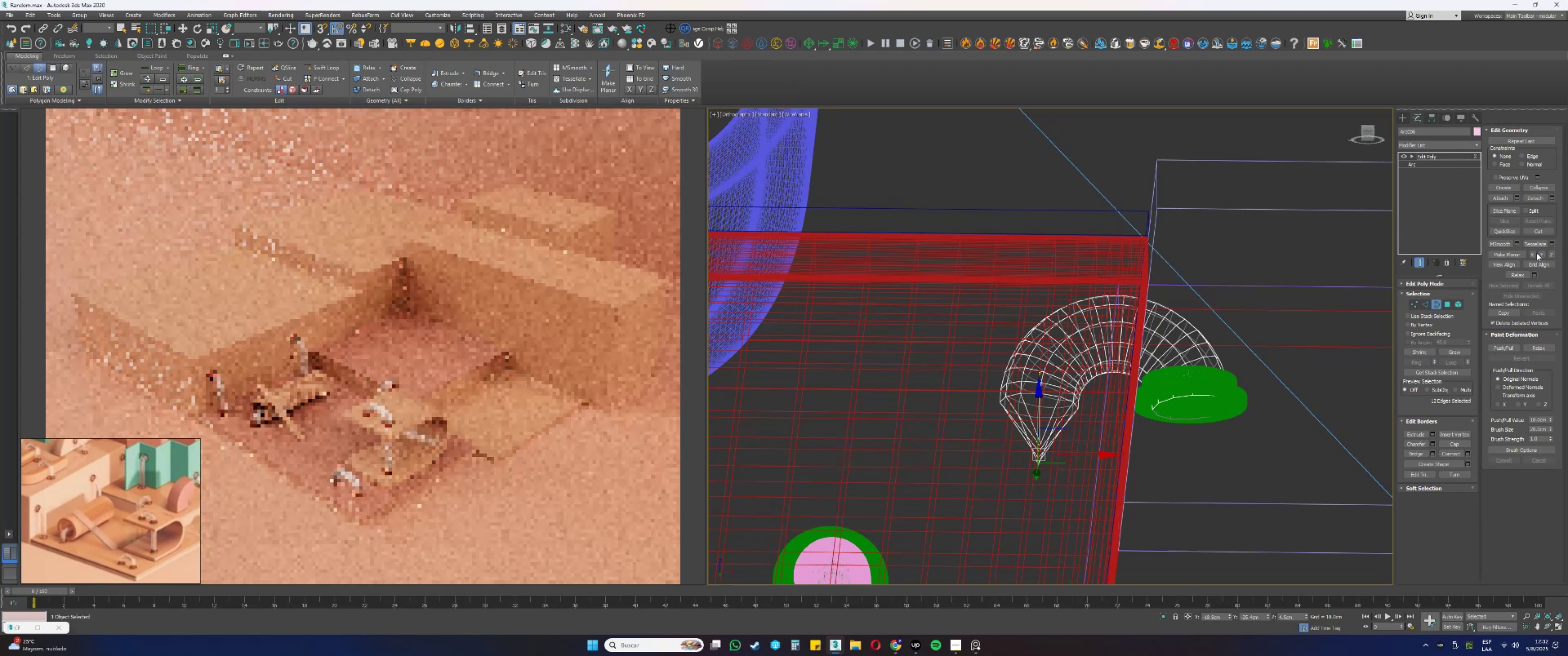 
key(Control+ControlLeft)
 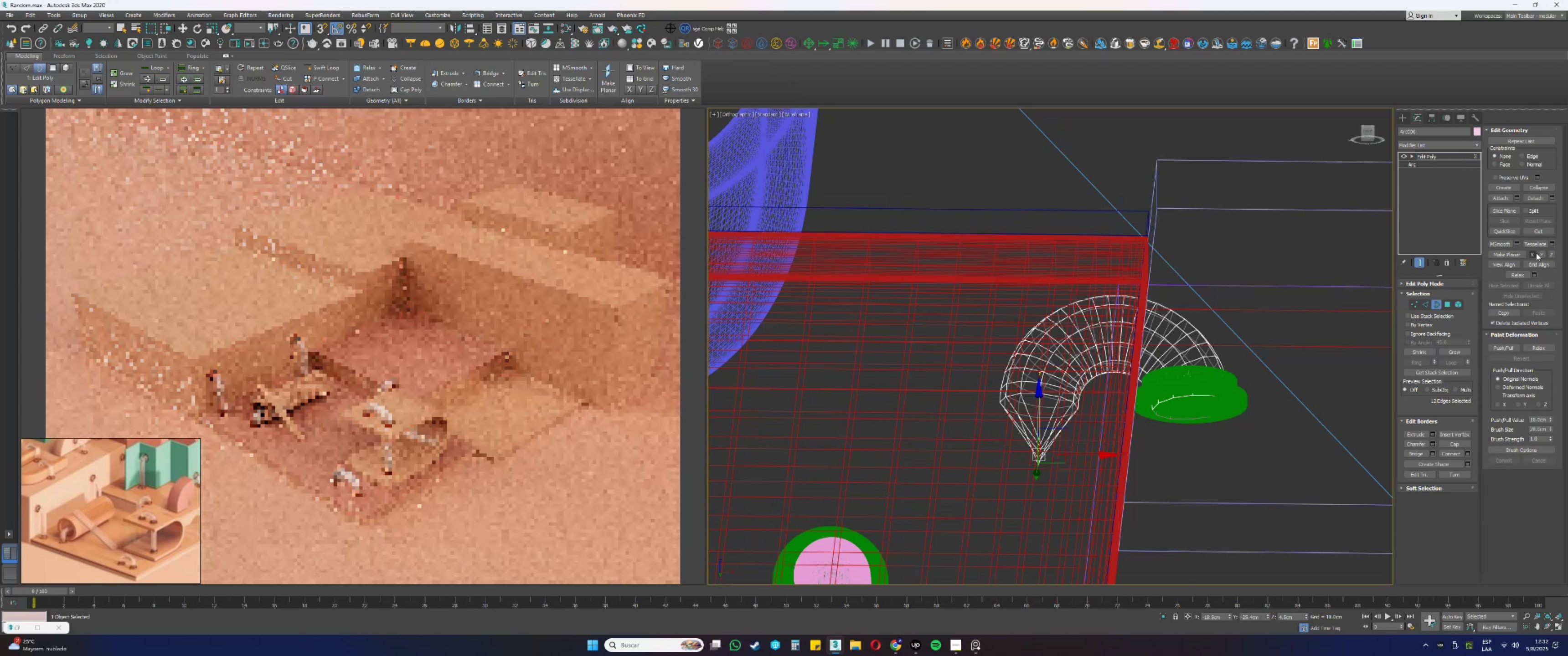 
key(Control+Z)
 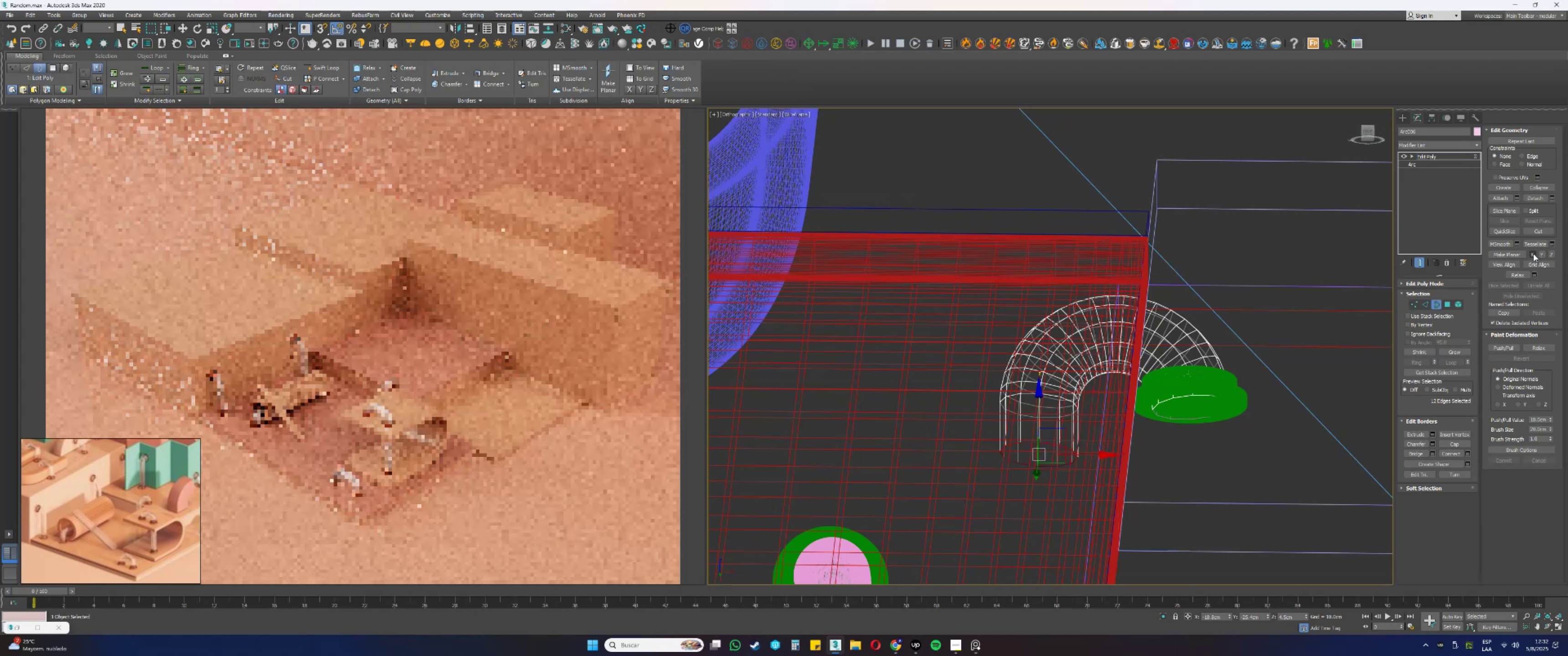 
left_click([1533, 254])
 